 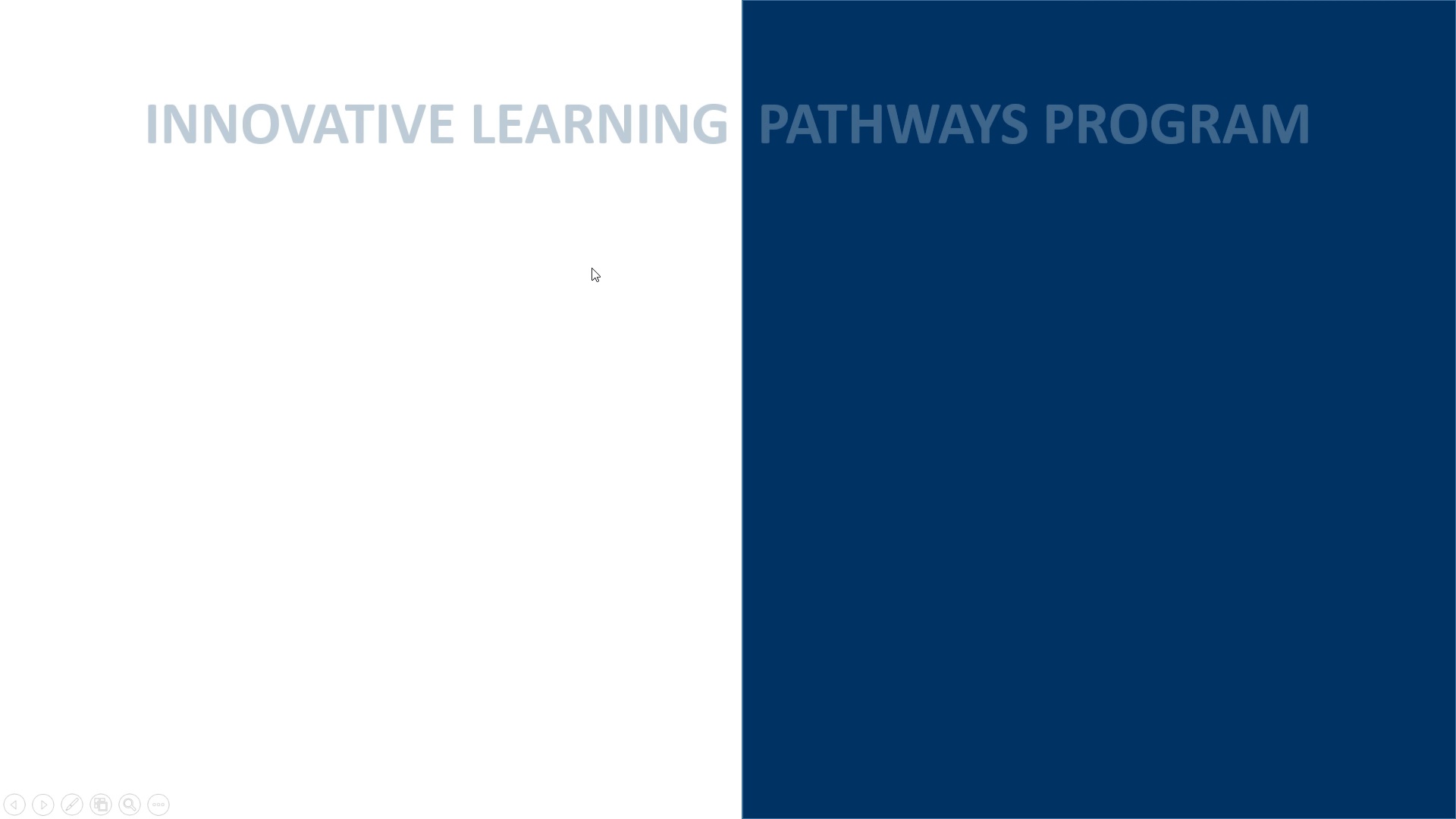 
key(ArrowDown)
 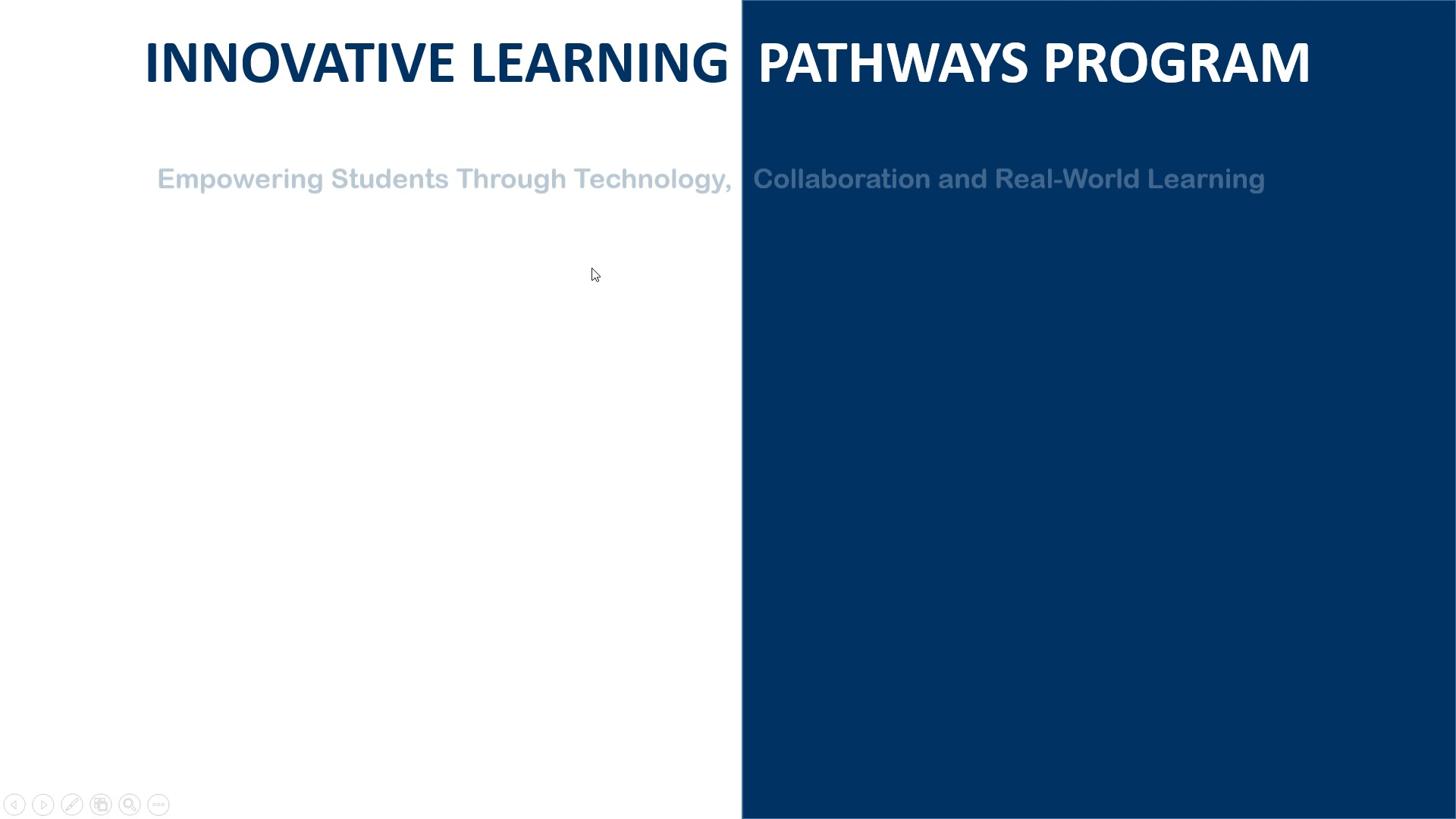 
key(ArrowDown)
 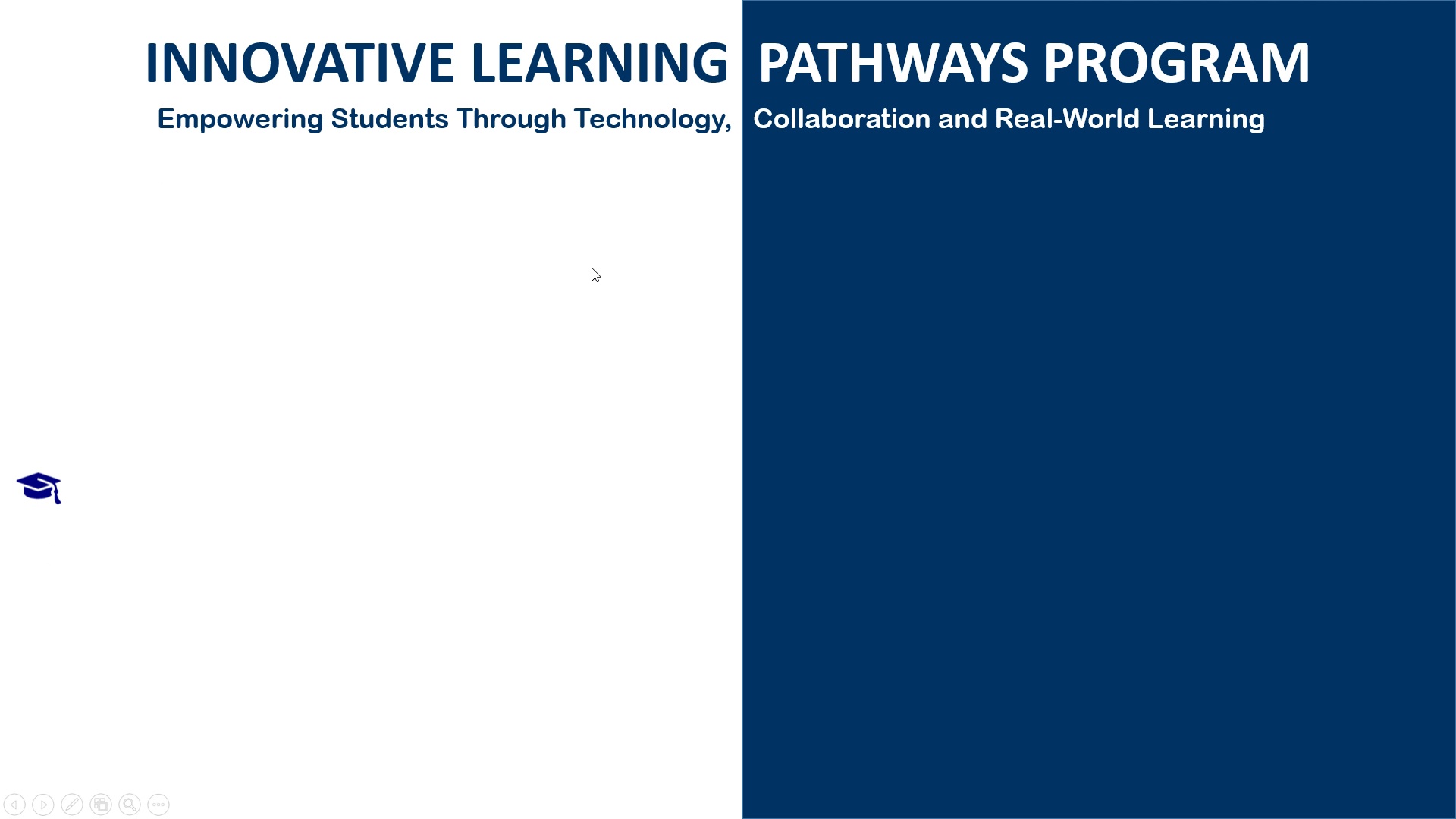 
key(ArrowDown)
 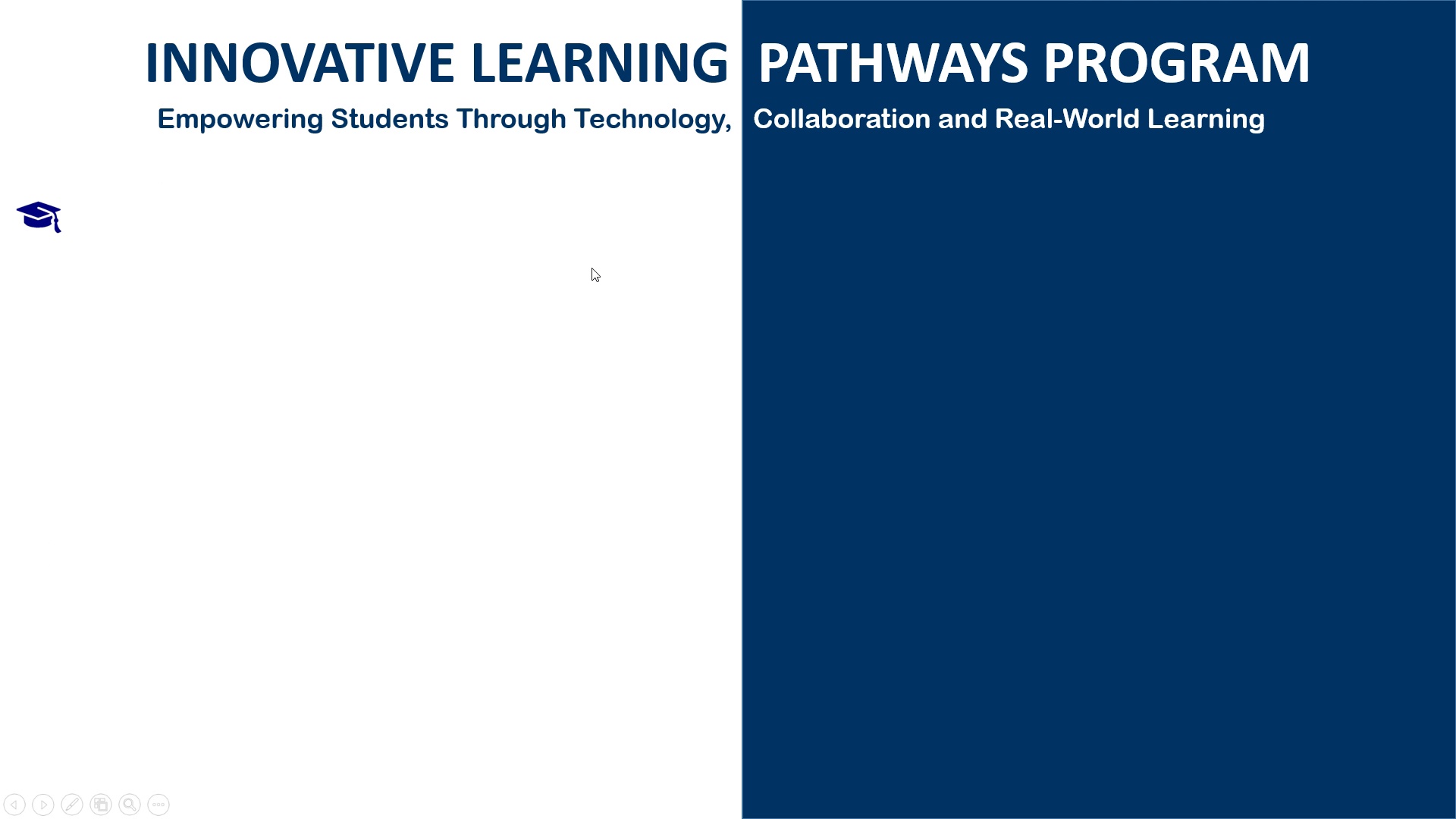 
key(ArrowDown)
 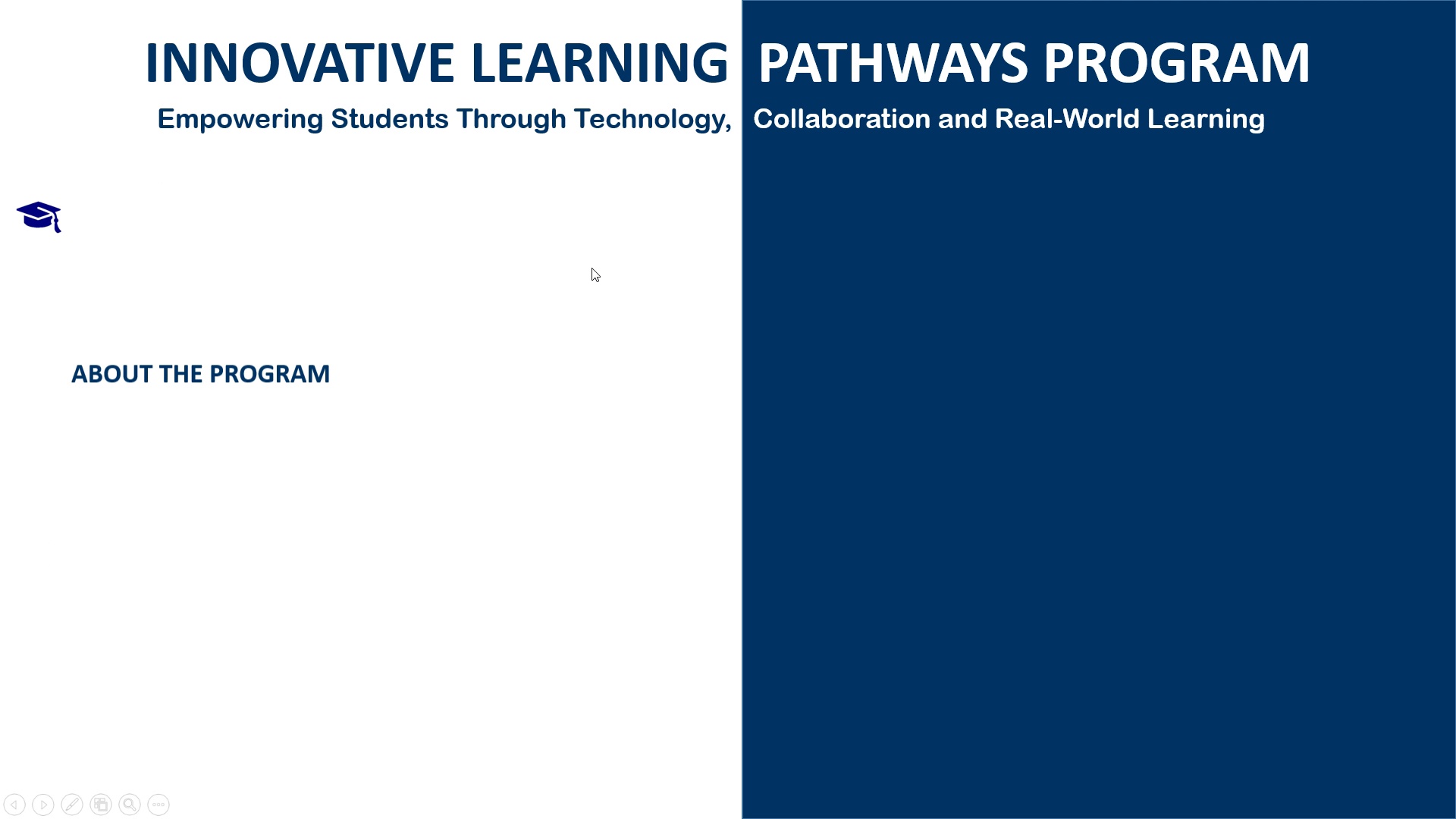 
key(ArrowDown)
 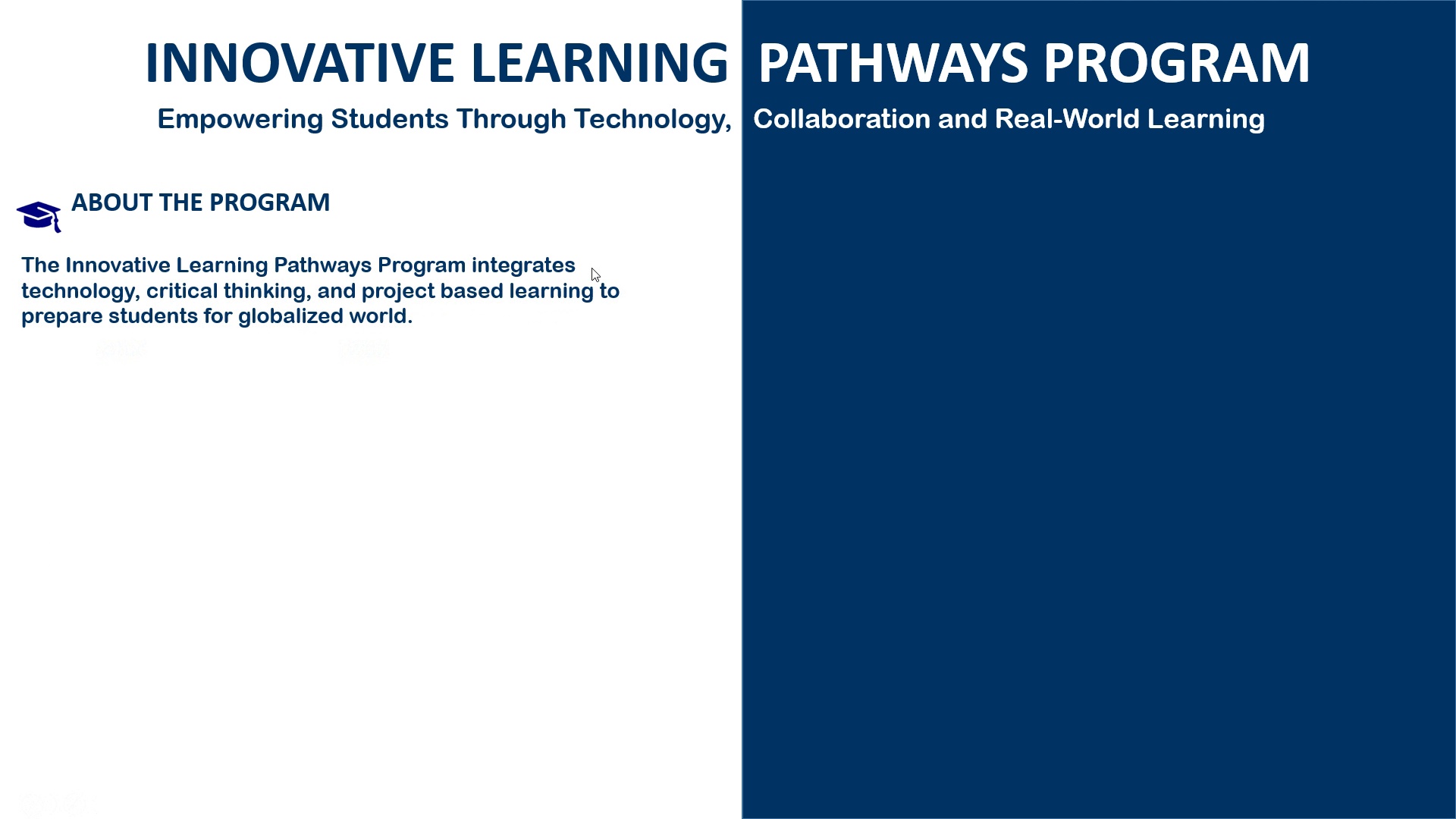 
key(ArrowDown)
 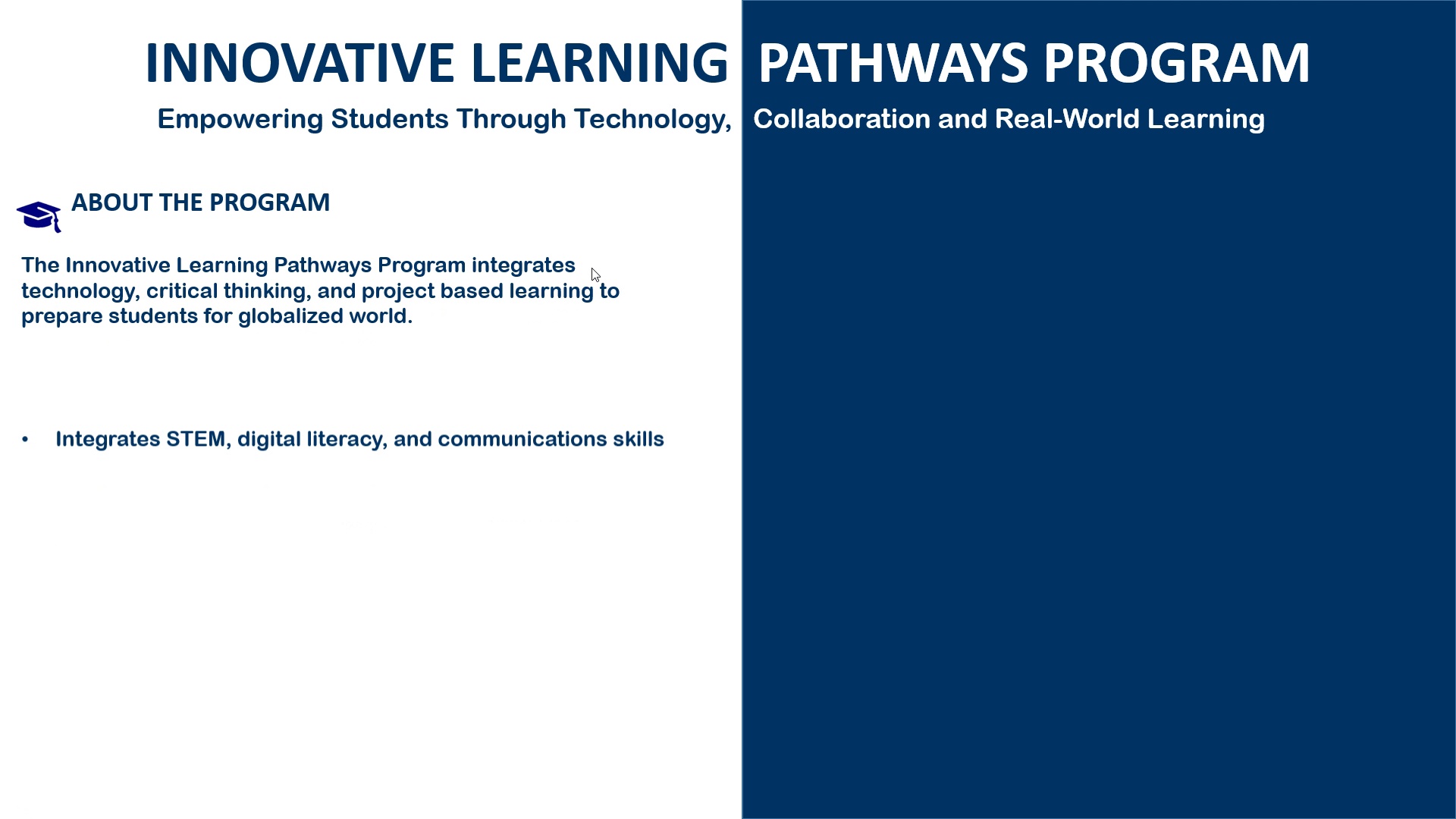 
key(ArrowDown)
 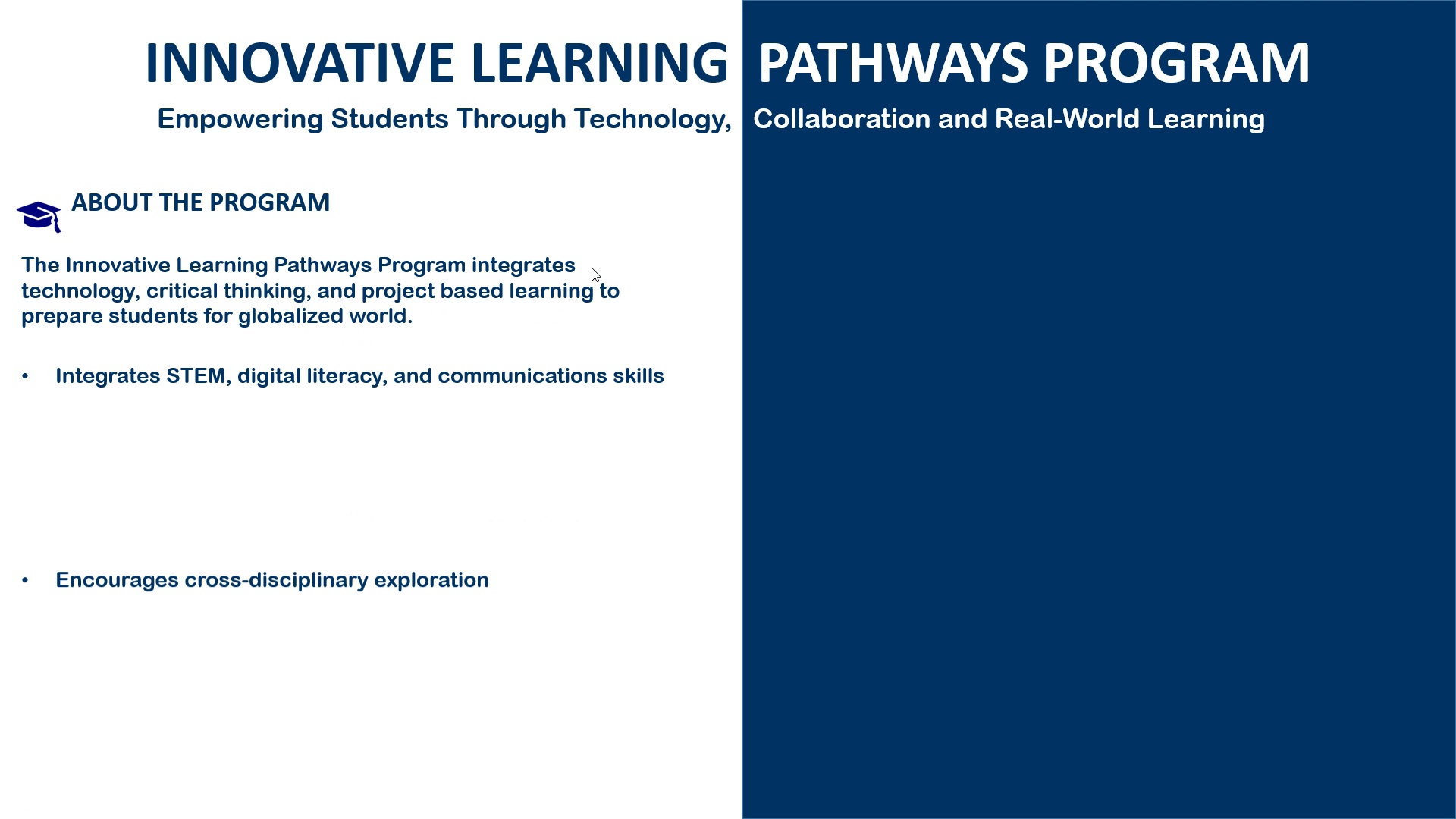 
key(ArrowDown)
 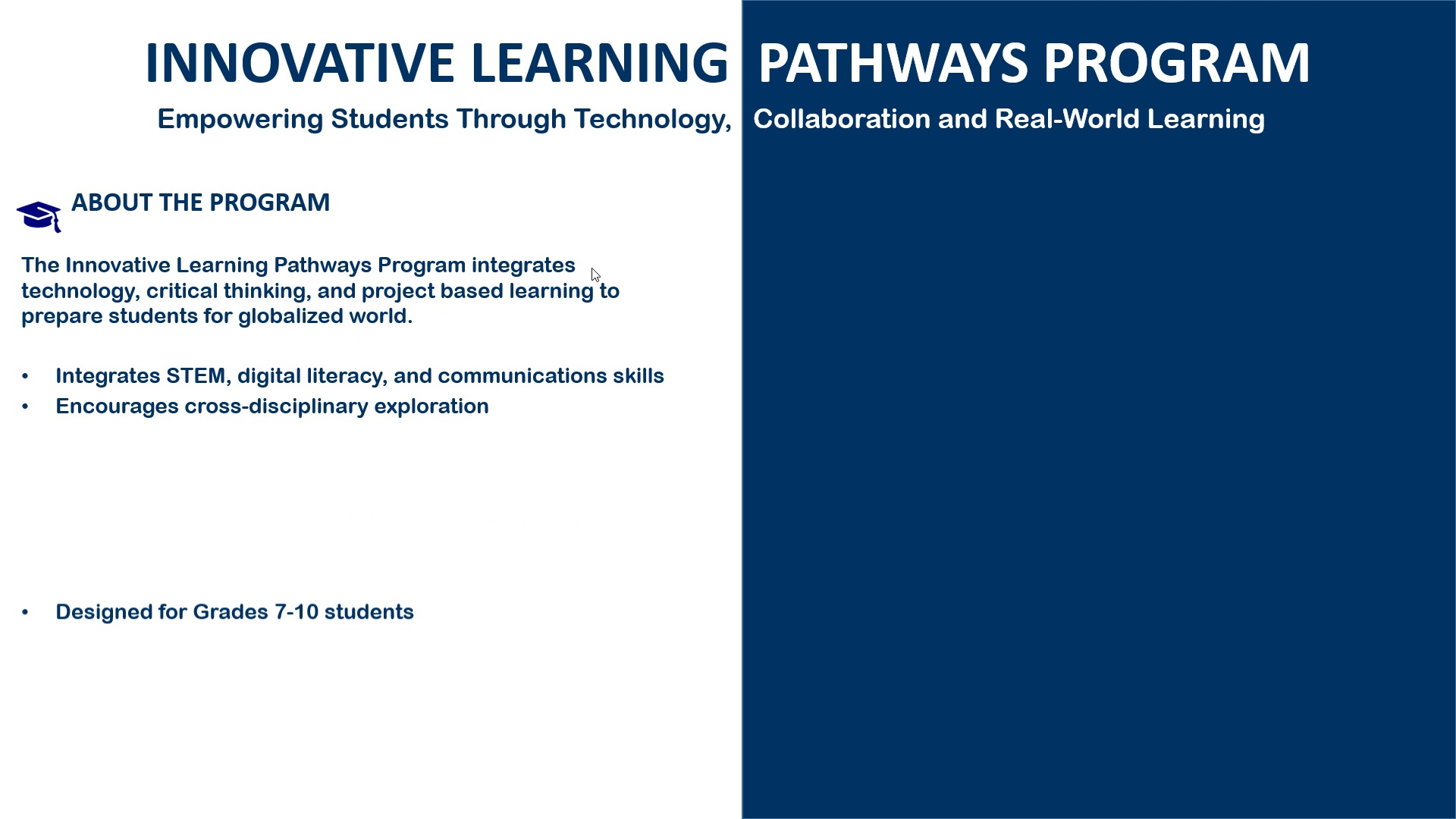 
key(ArrowDown)
 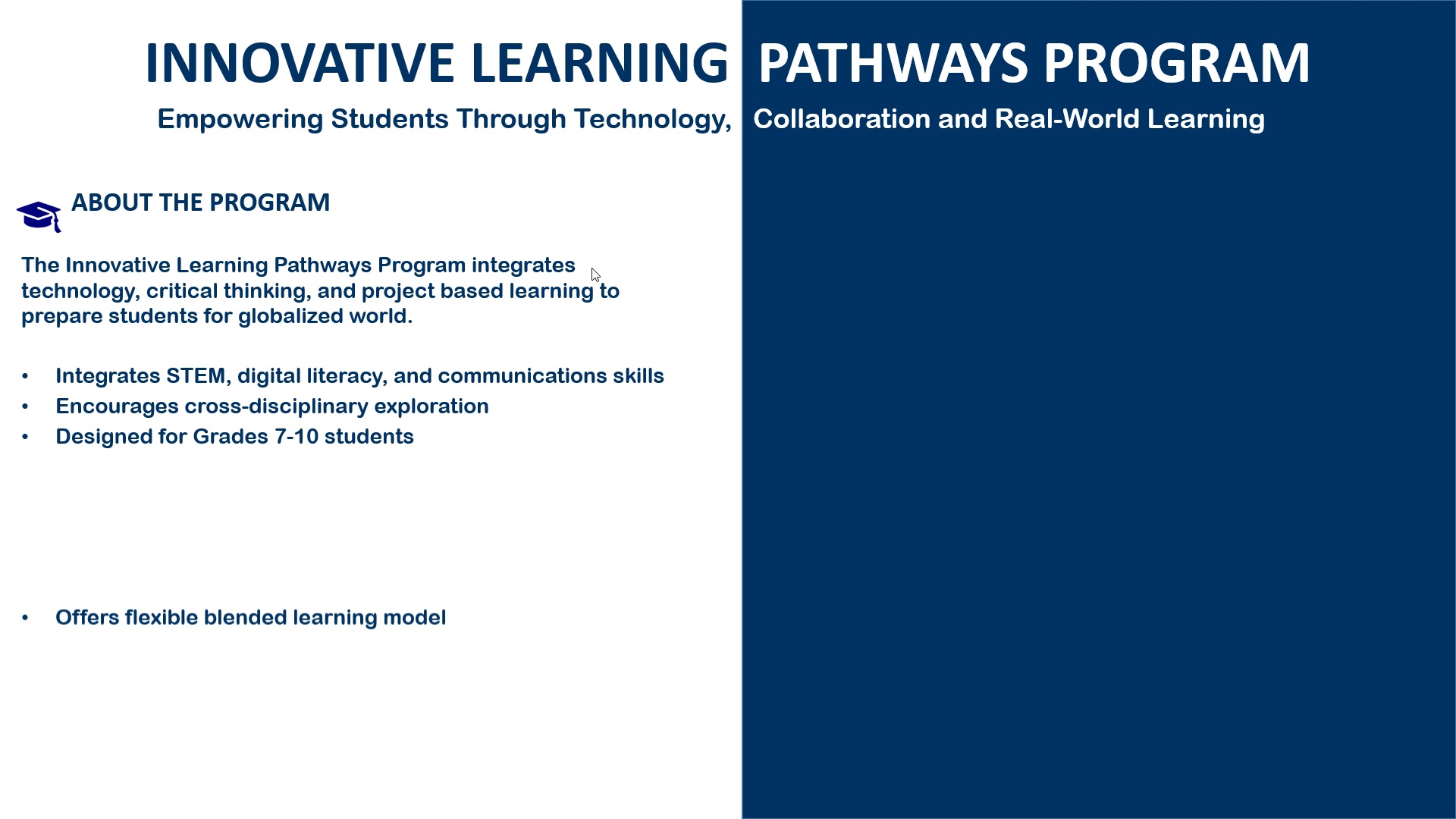 
key(ArrowDown)
 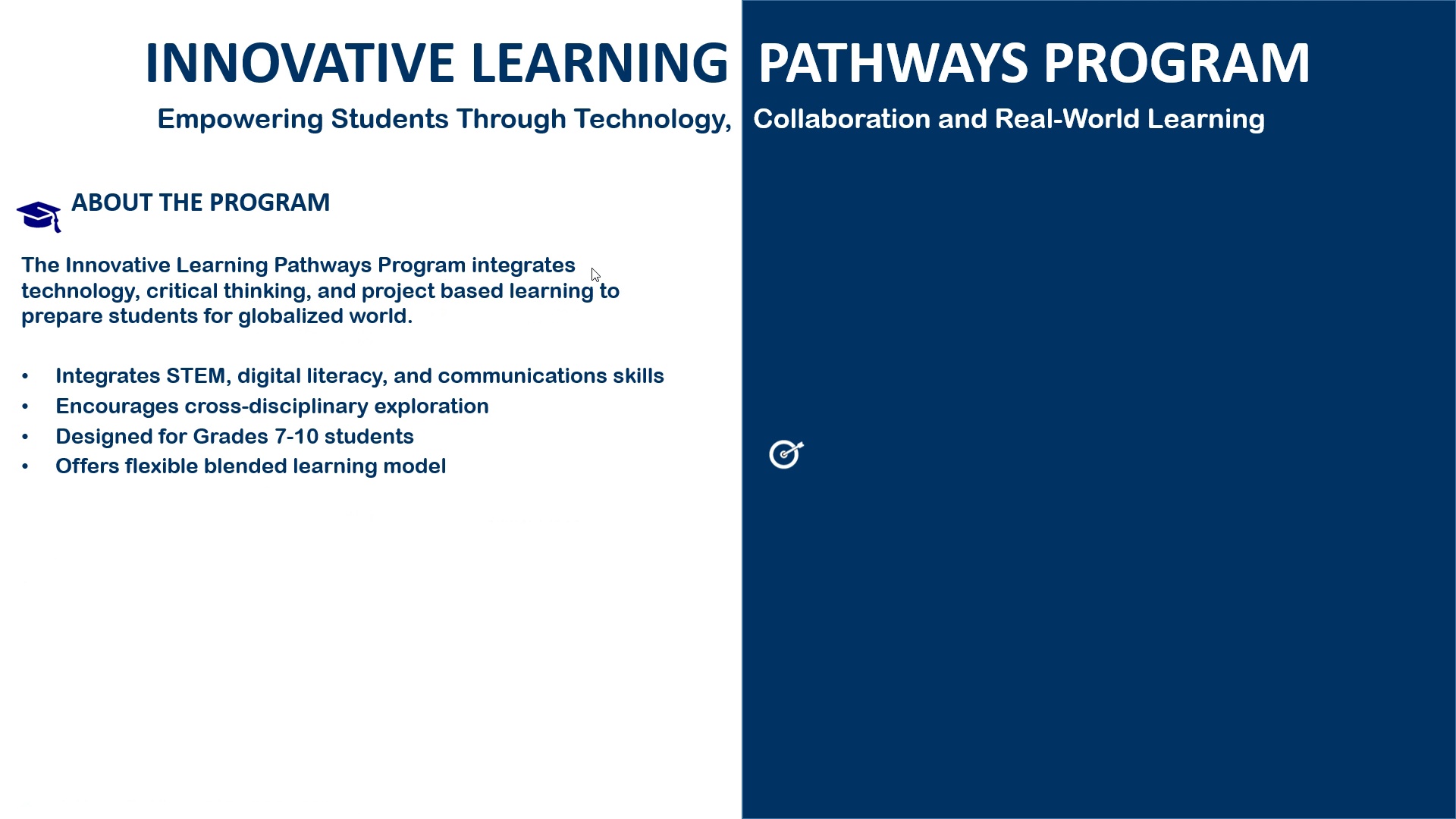 
key(ArrowDown)
 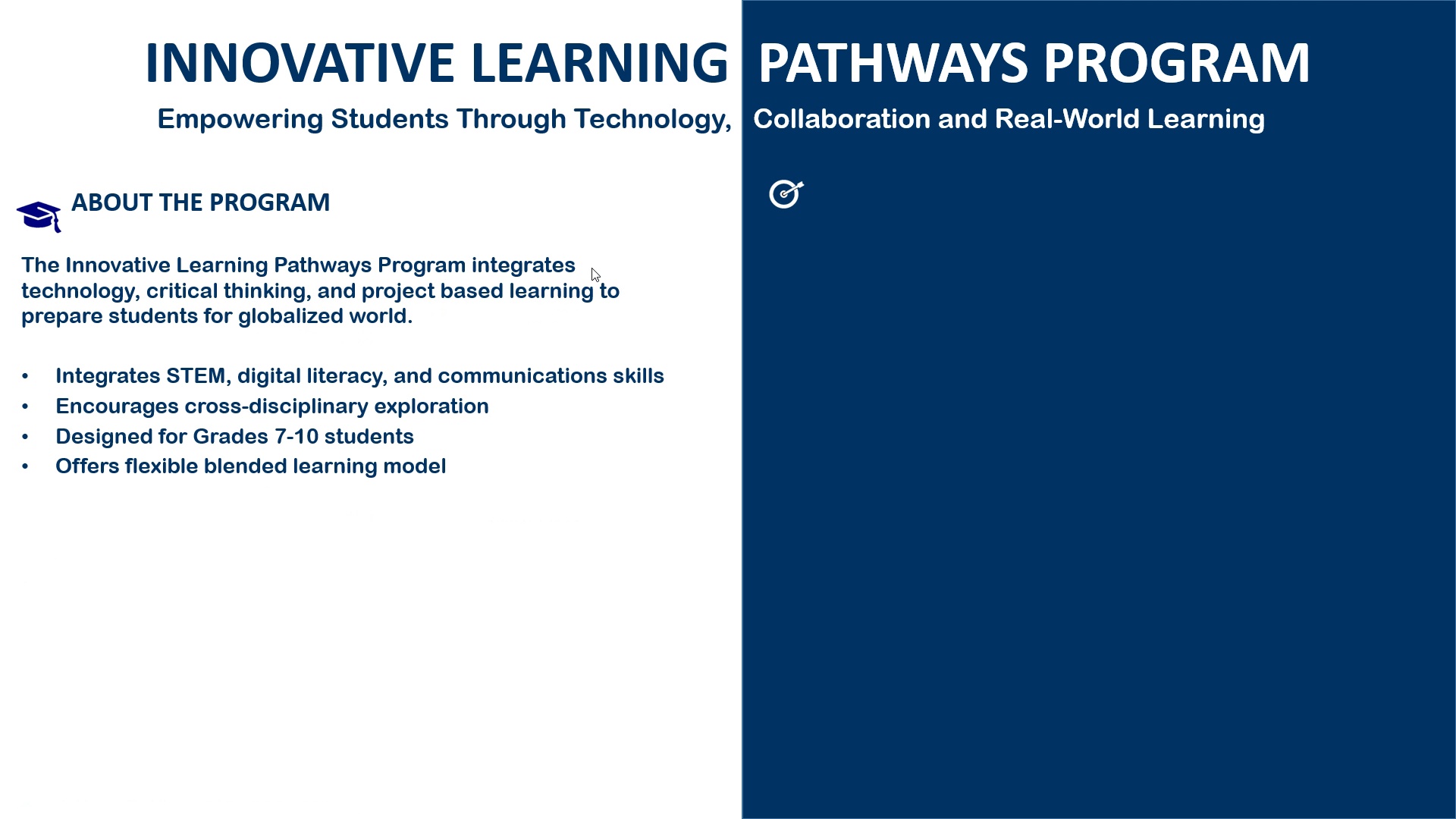 
key(ArrowDown)
 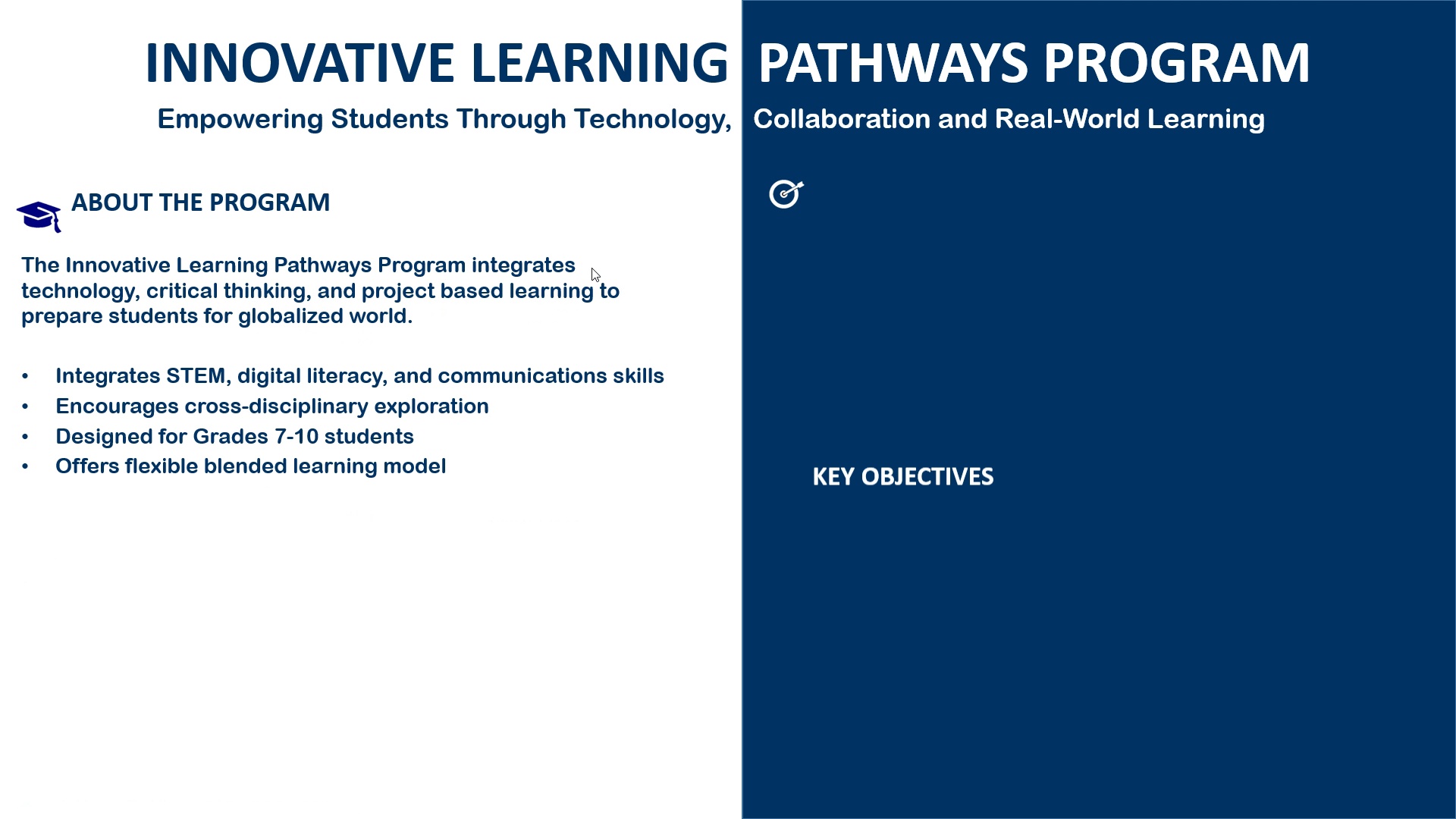 
key(ArrowDown)
 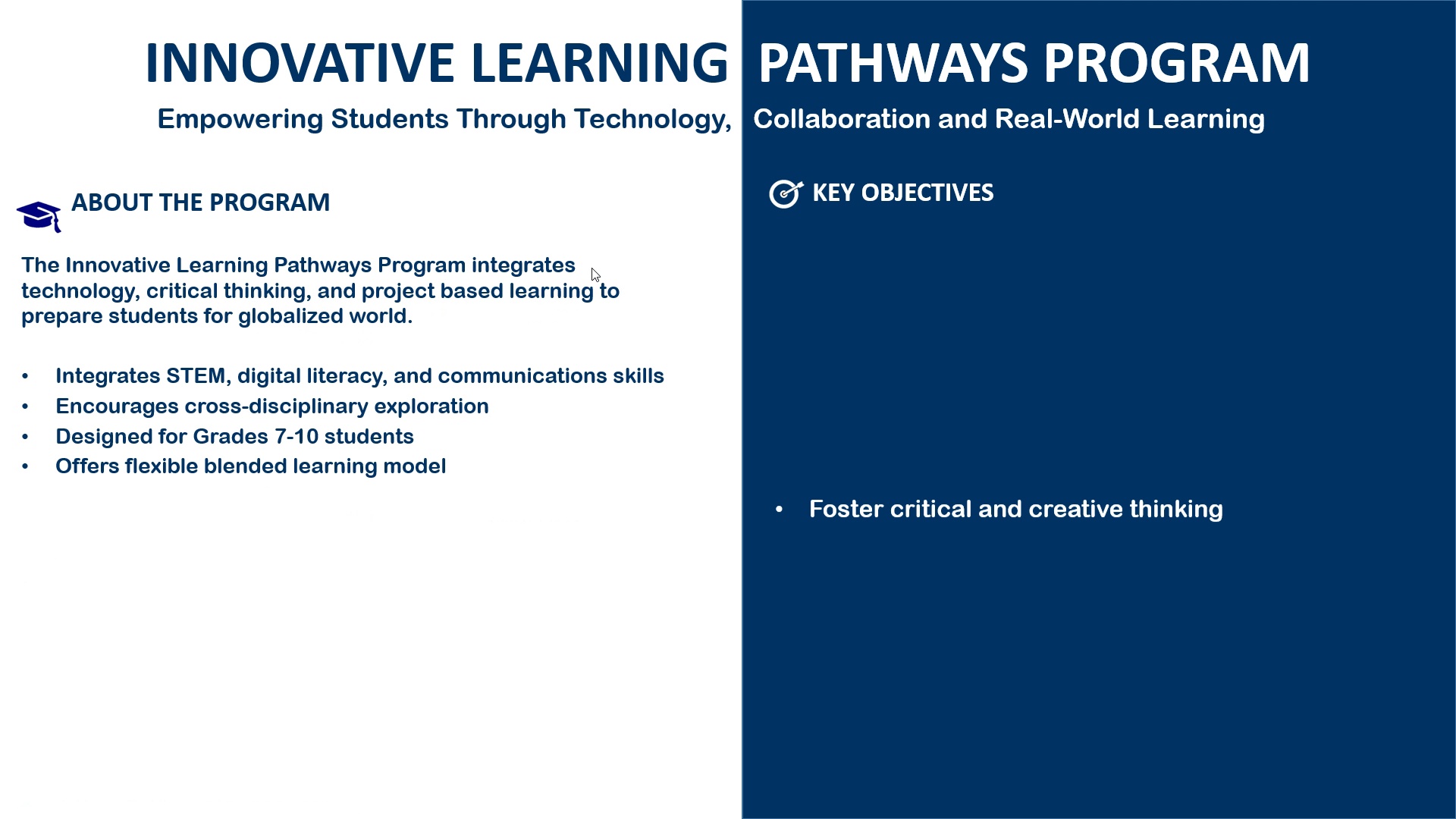 
key(ArrowDown)
 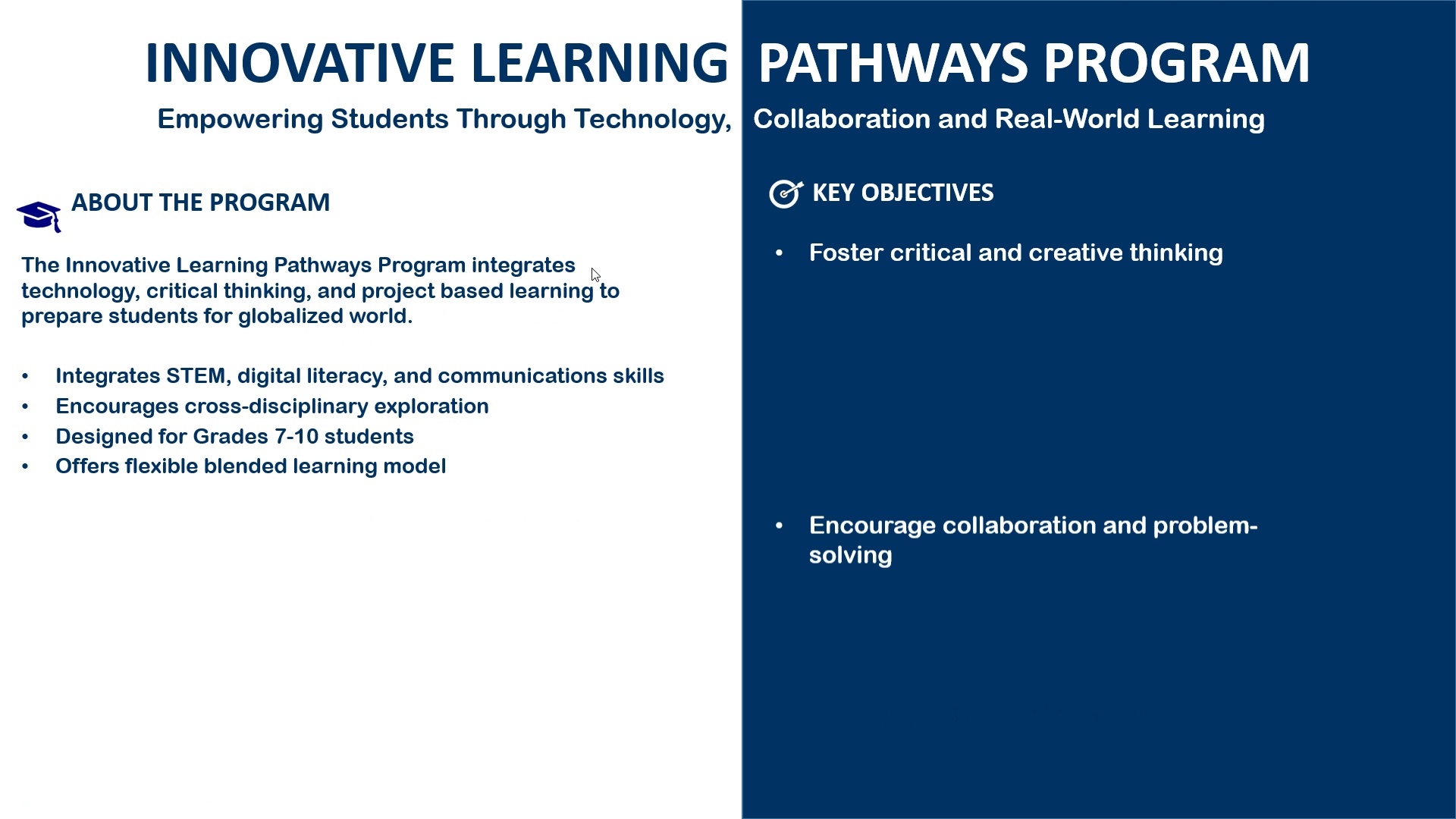 
key(ArrowDown)
 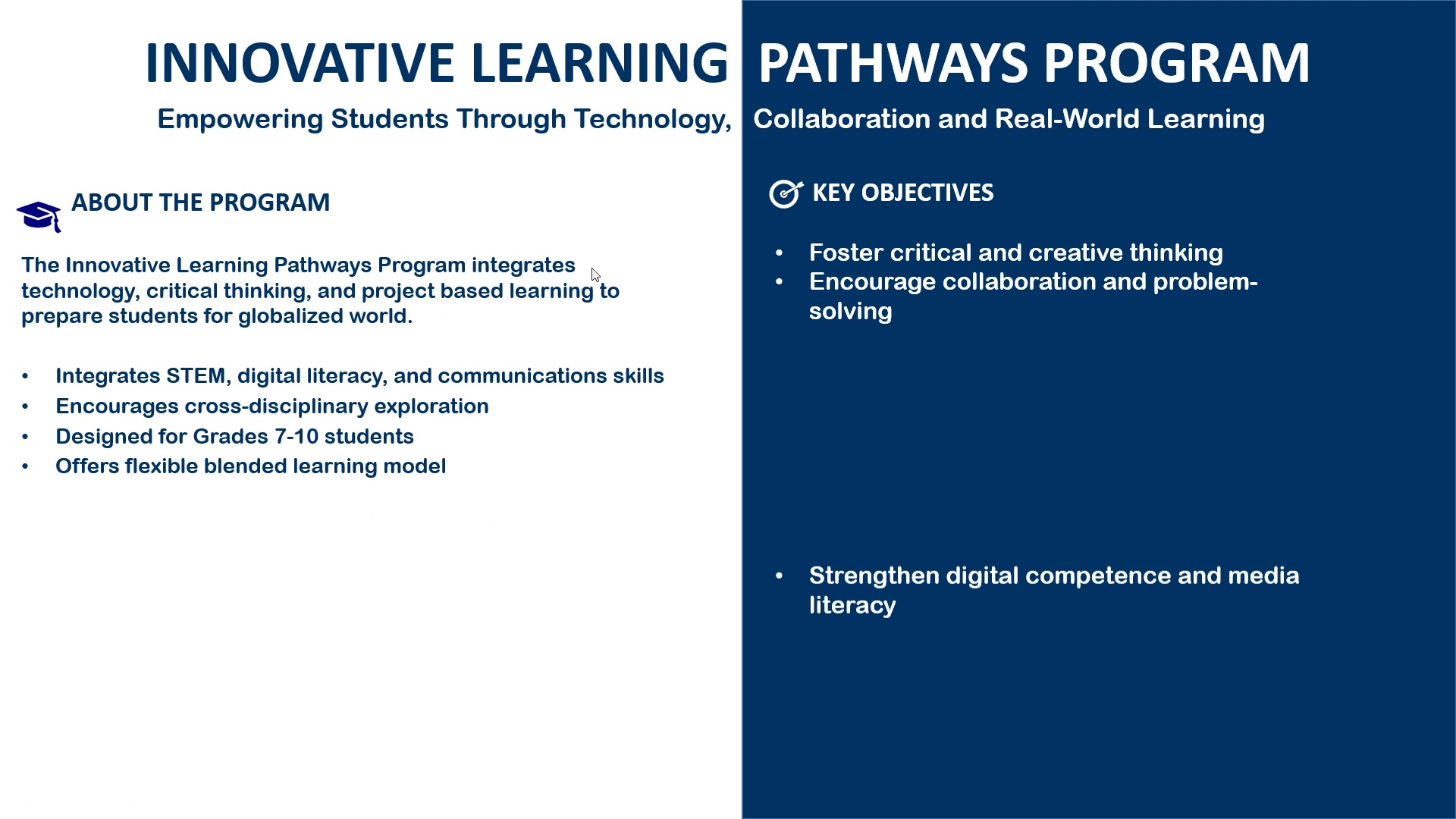 
key(ArrowDown)
 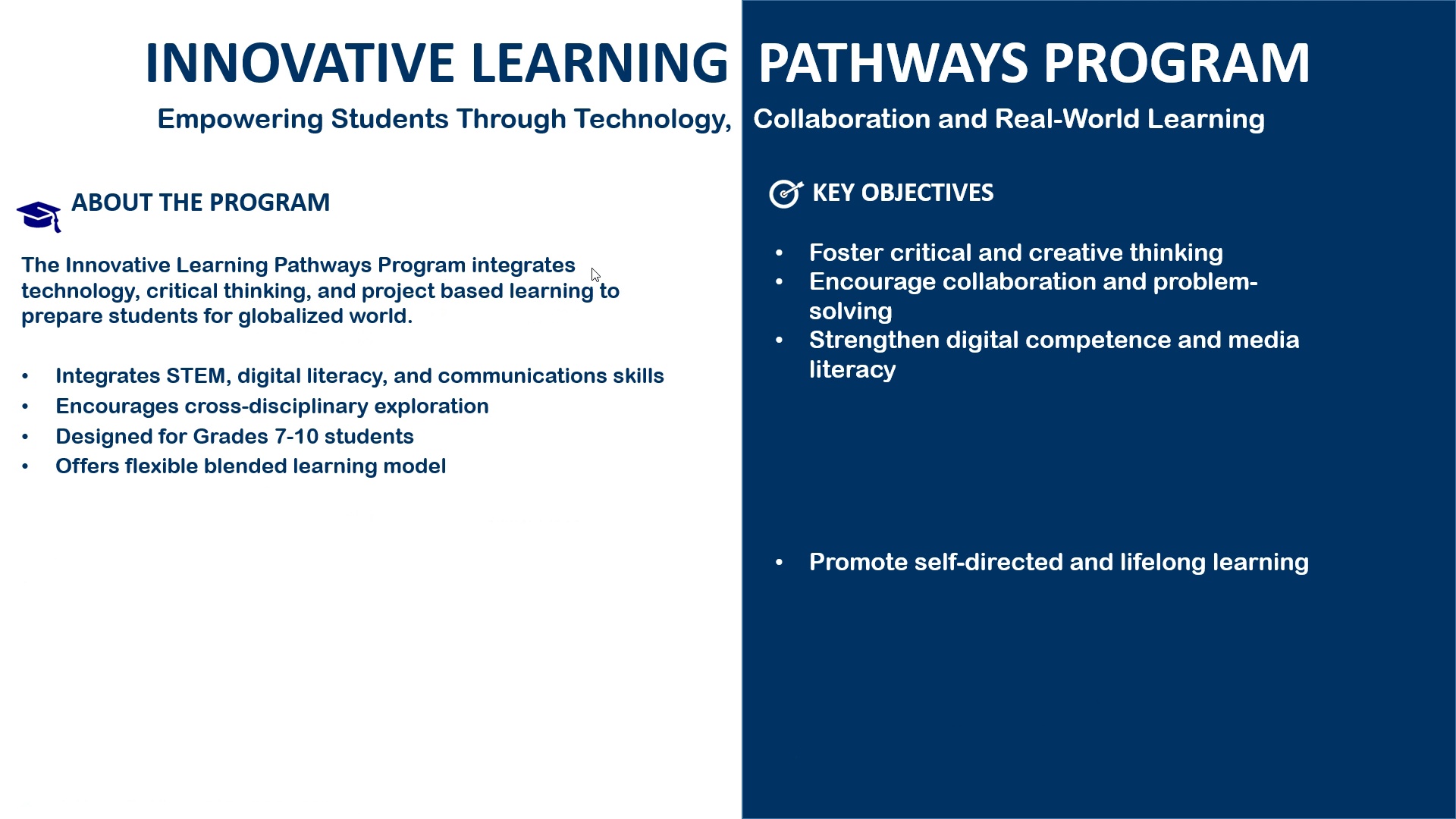 
key(ArrowDown)
 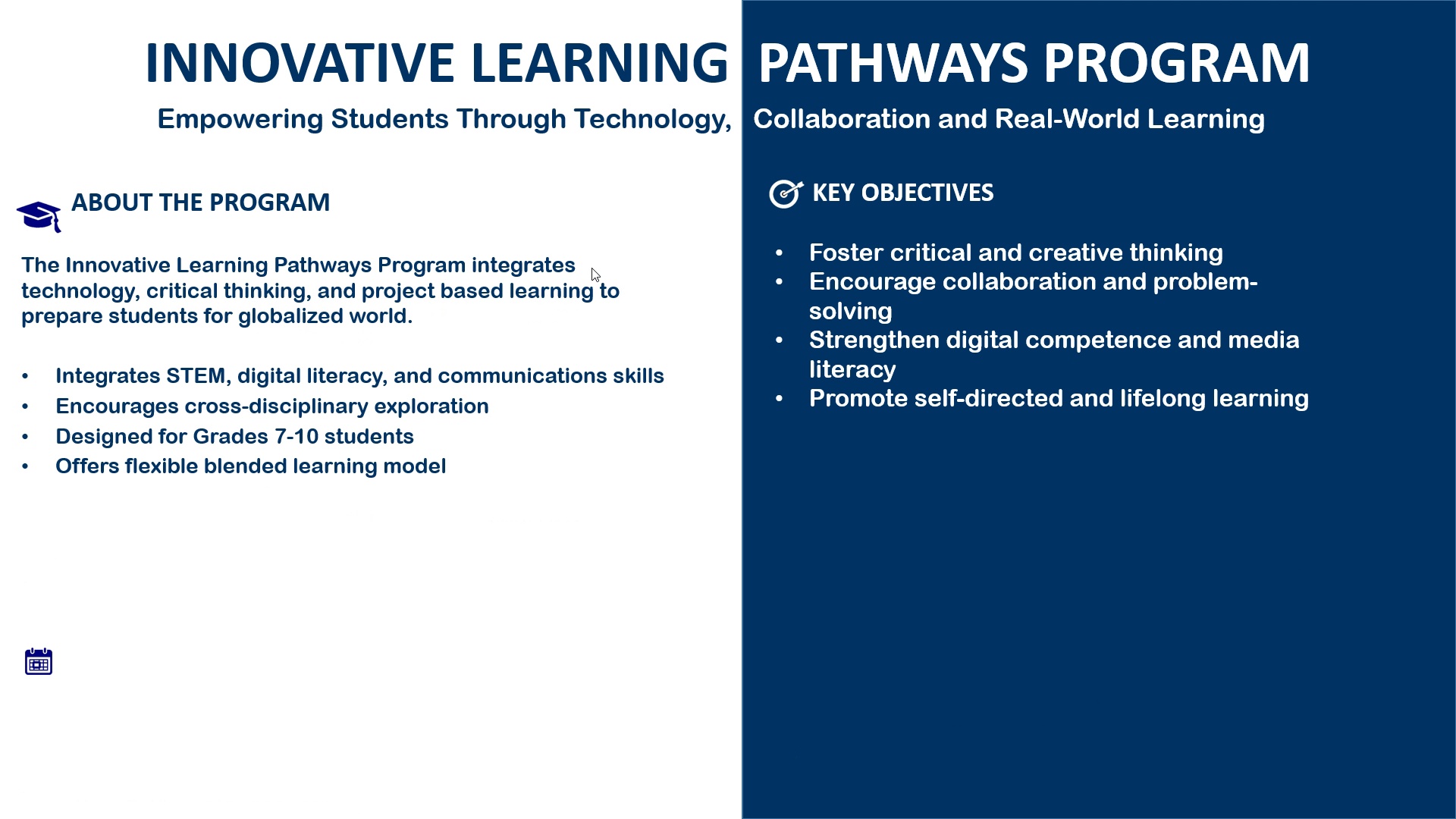 
key(ArrowDown)
 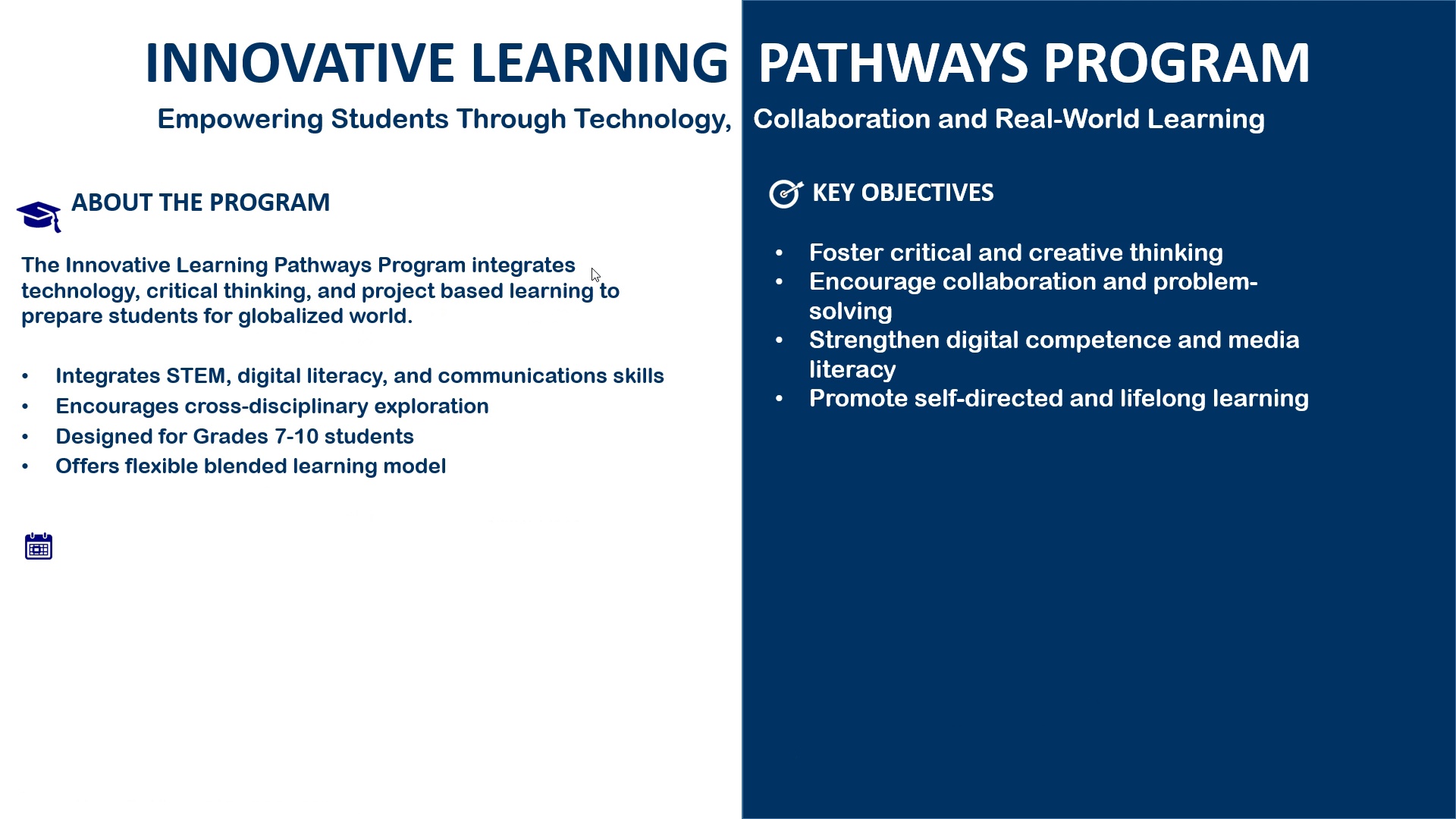 
key(ArrowDown)
 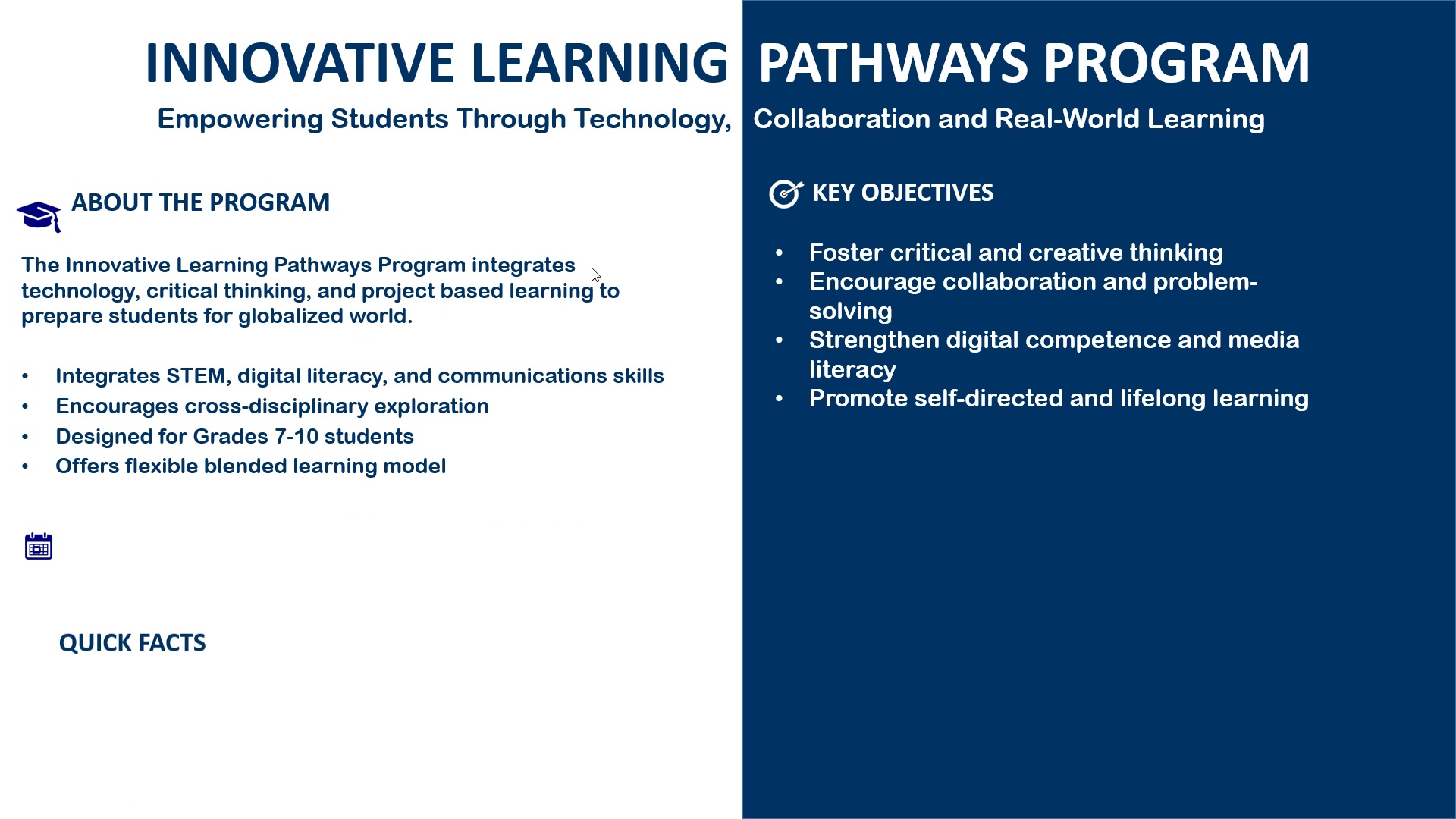 
key(ArrowDown)
 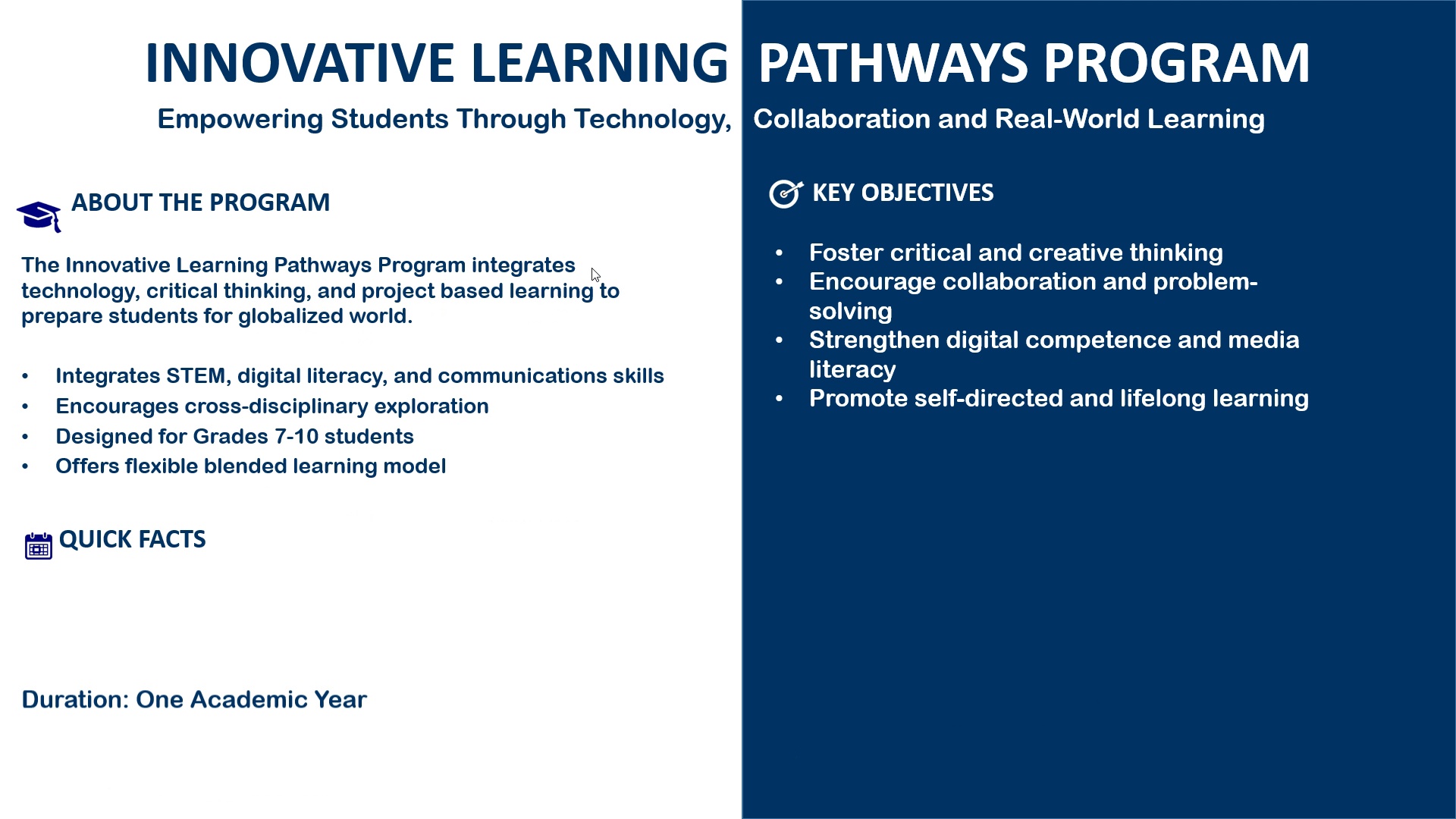 
key(ArrowDown)
 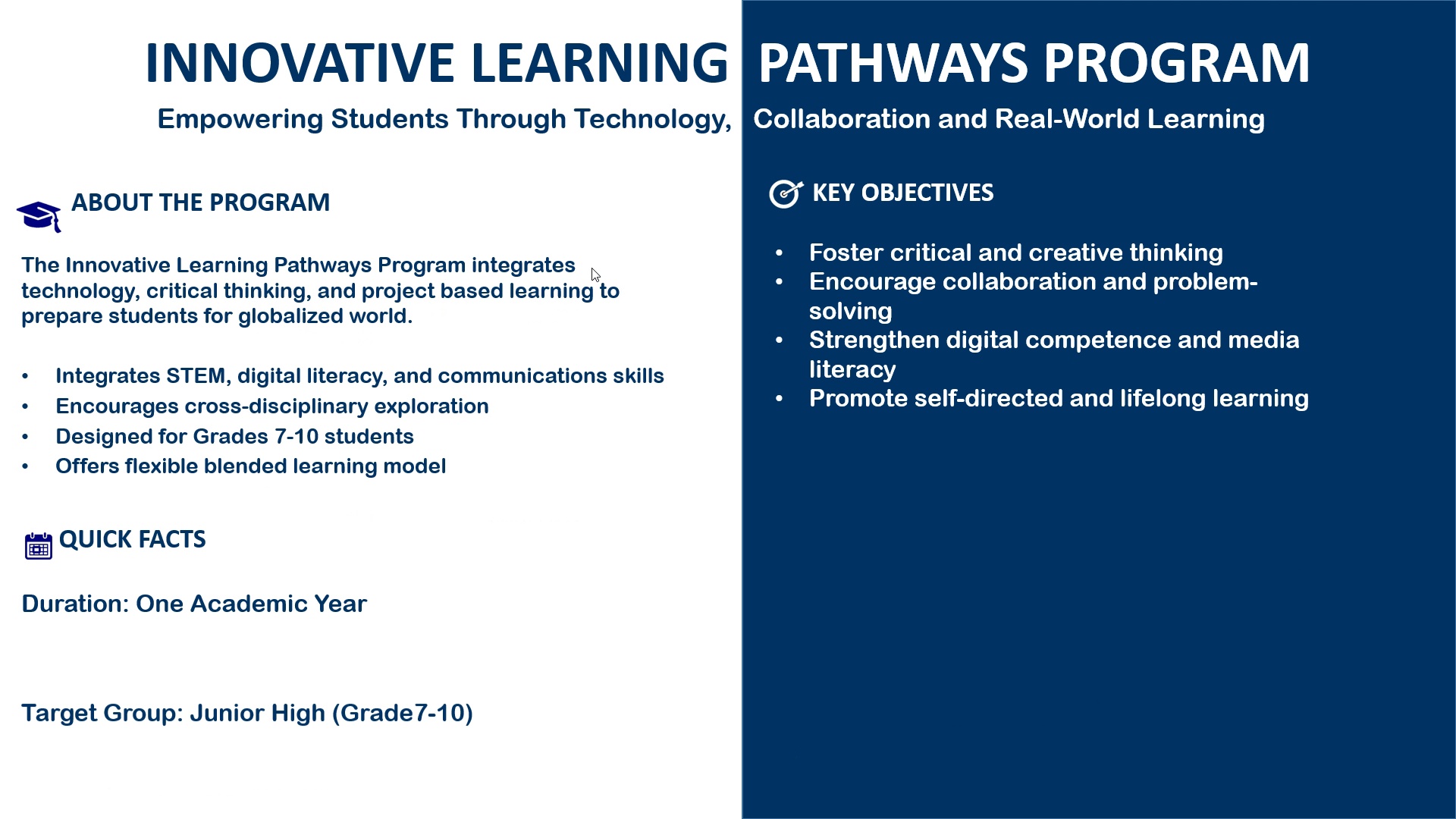 
key(ArrowDown)
 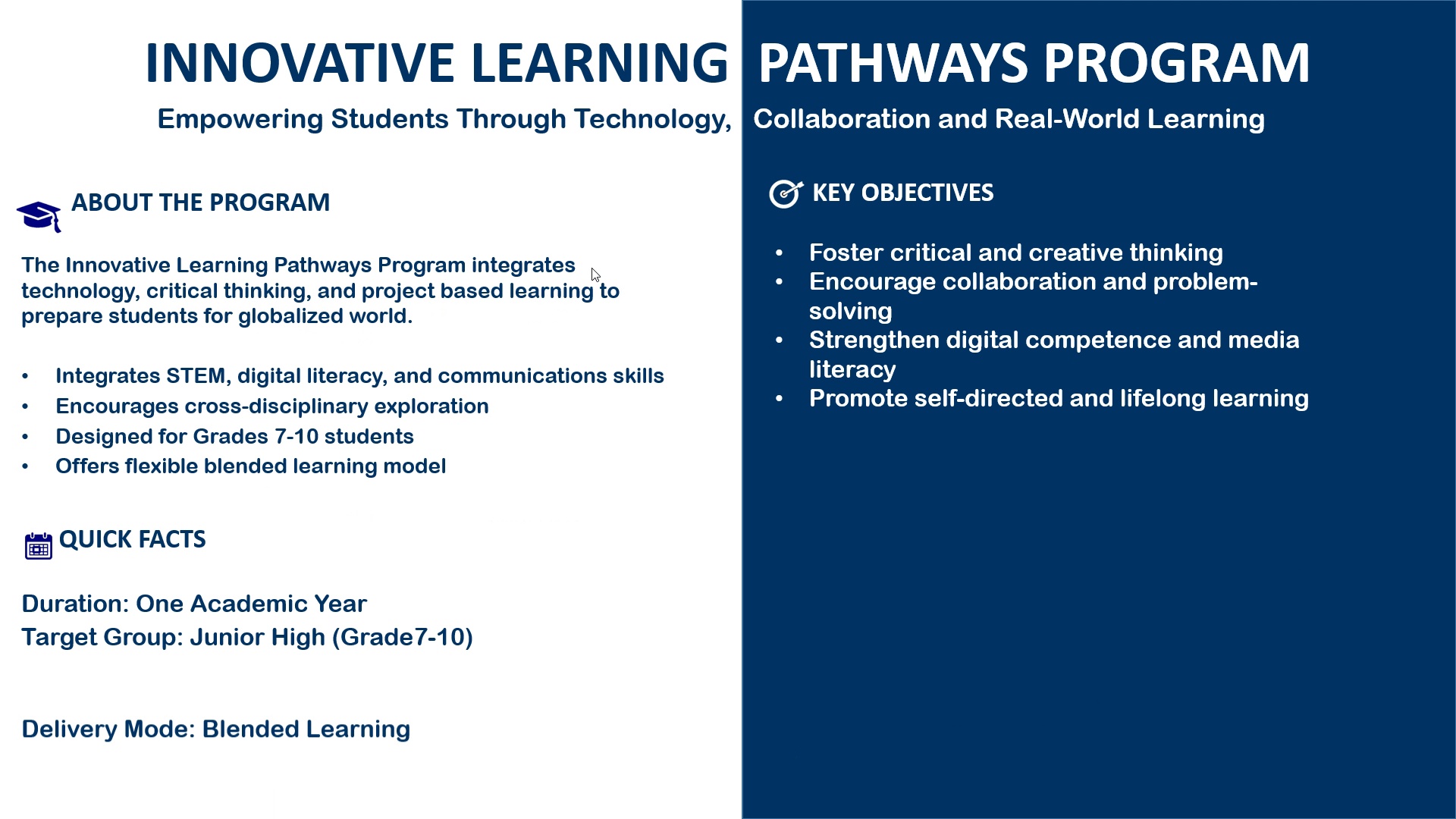 
key(ArrowDown)
 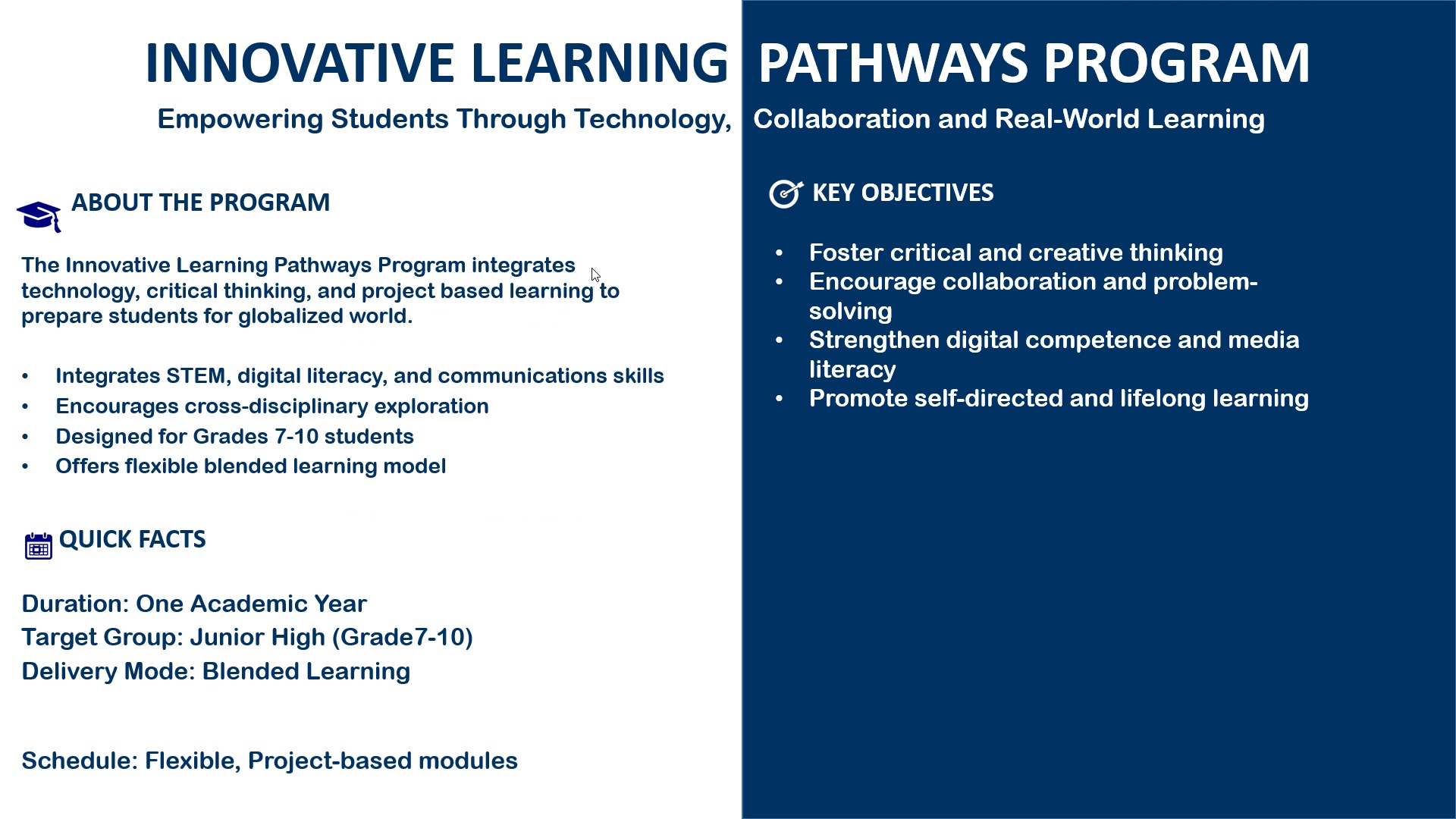 
key(ArrowDown)
 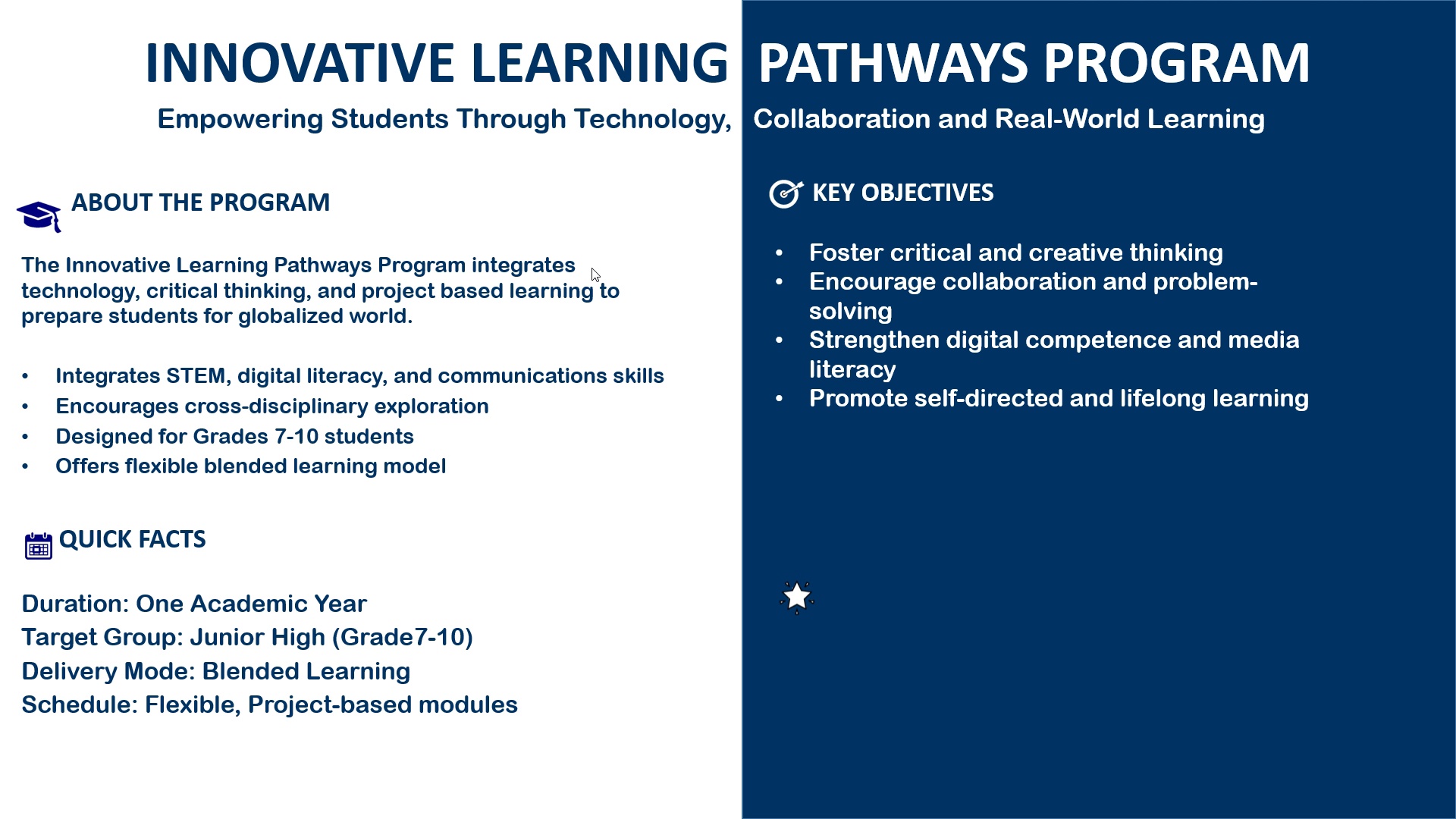 
key(ArrowDown)
 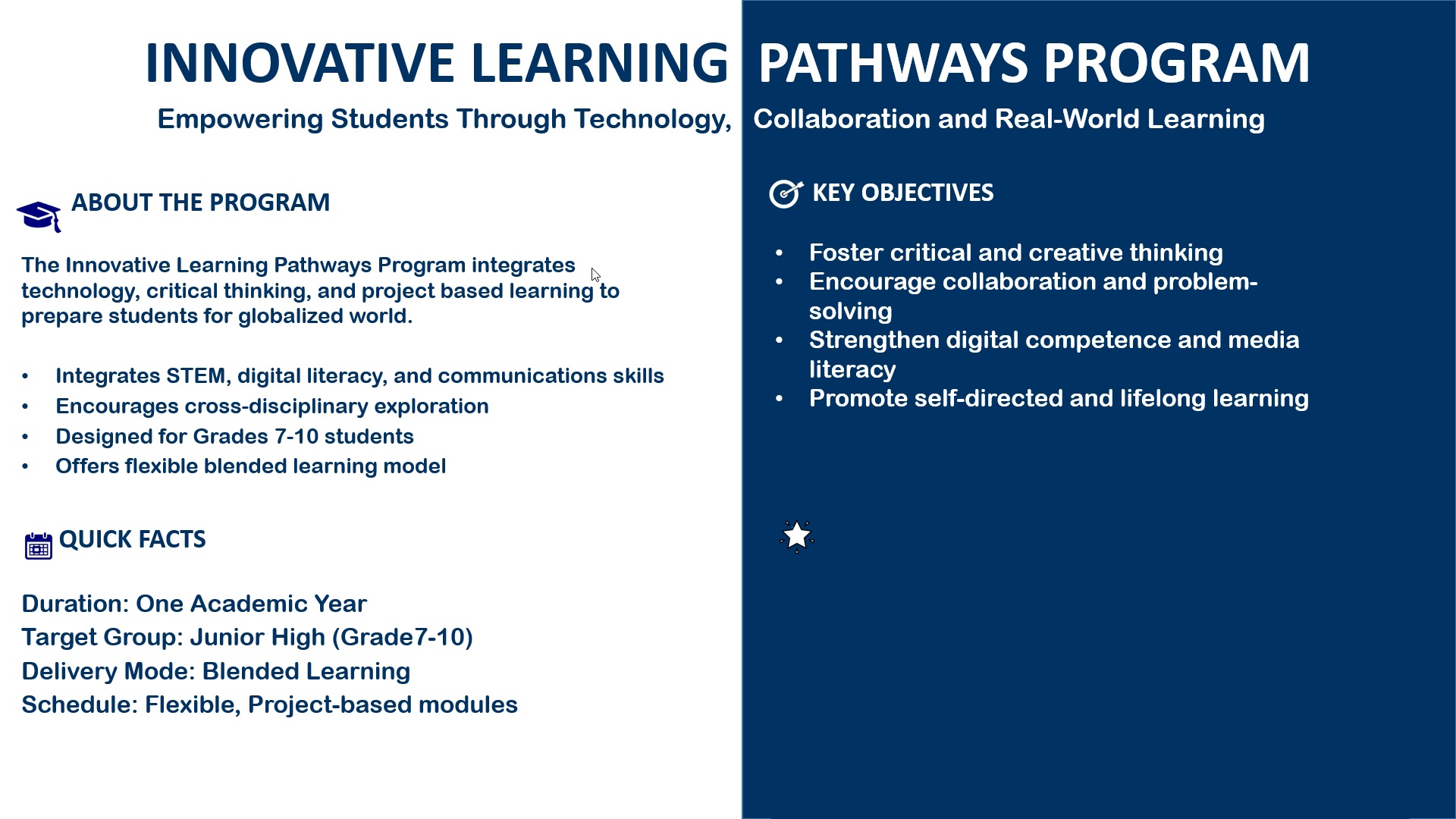 
key(ArrowDown)
 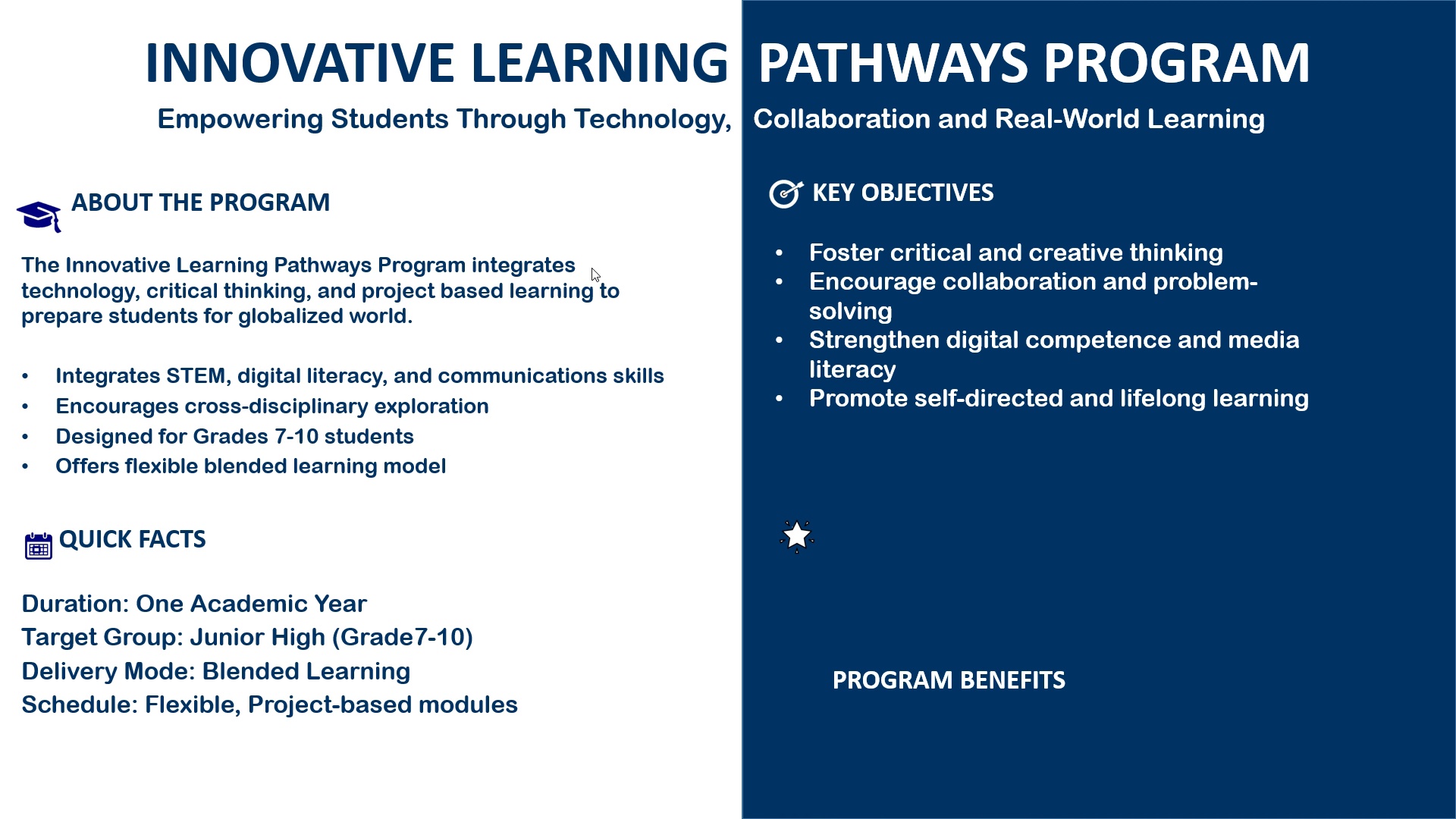 
key(ArrowDown)
 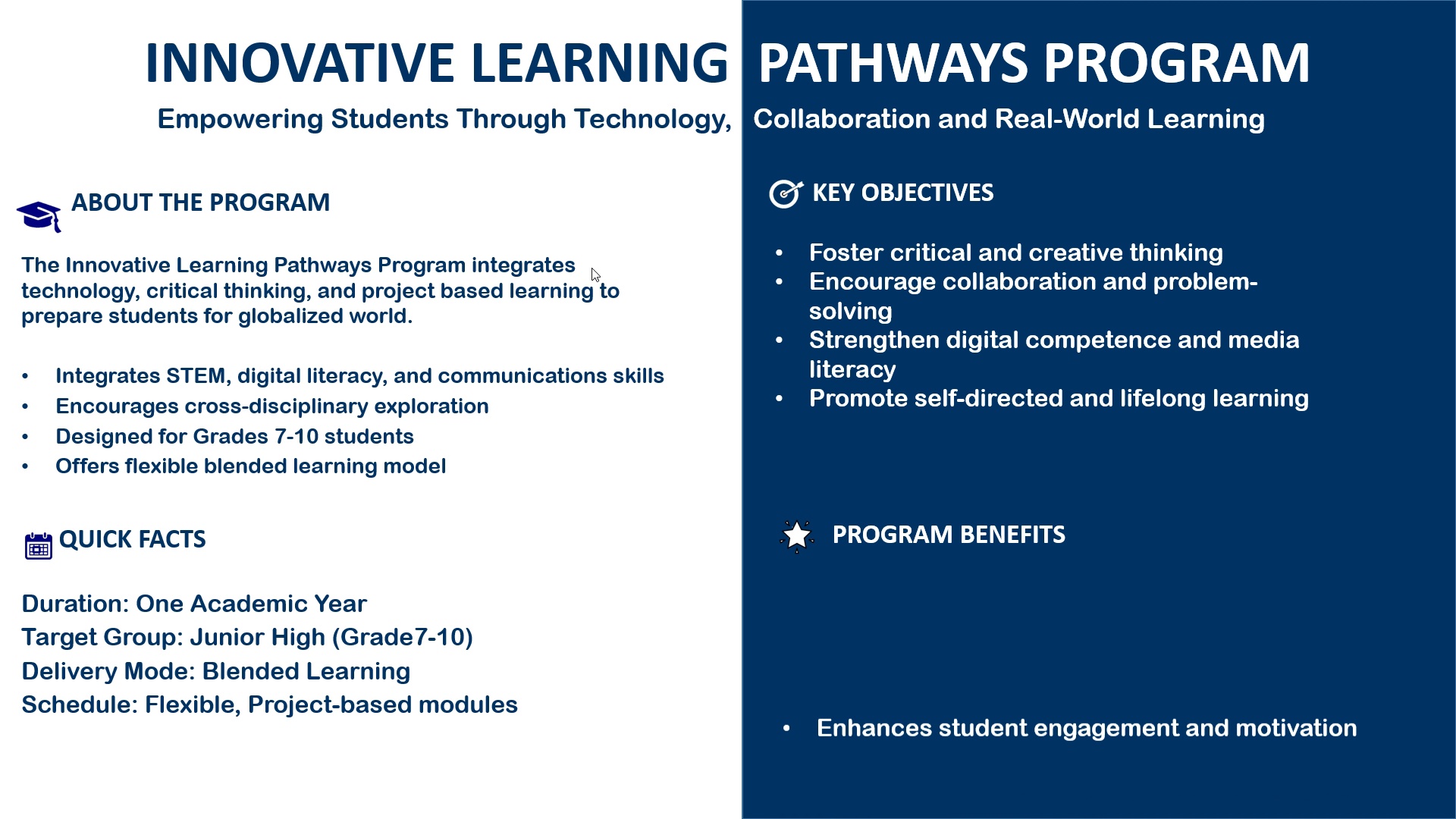 
key(ArrowDown)
 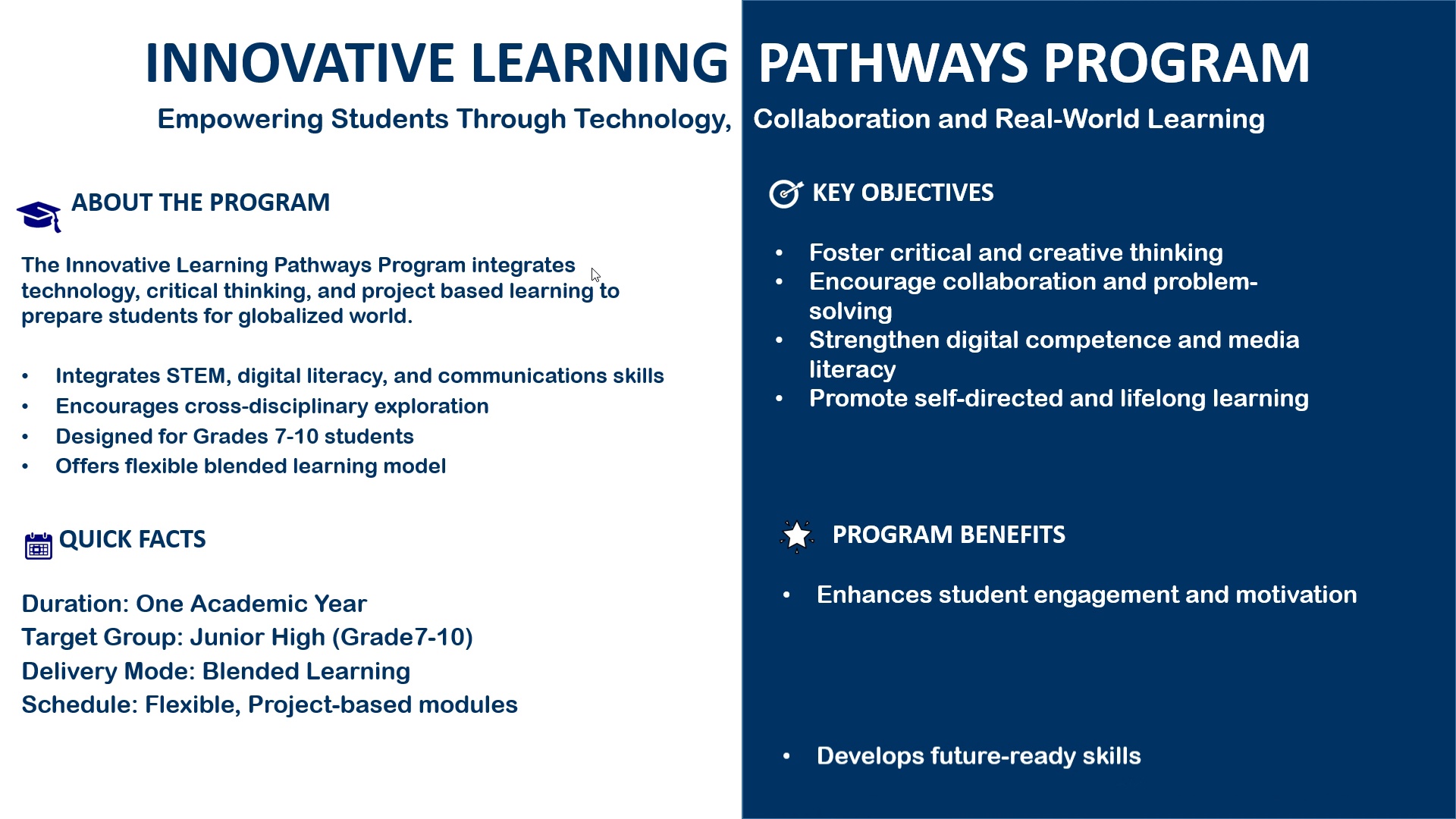 
key(ArrowDown)
 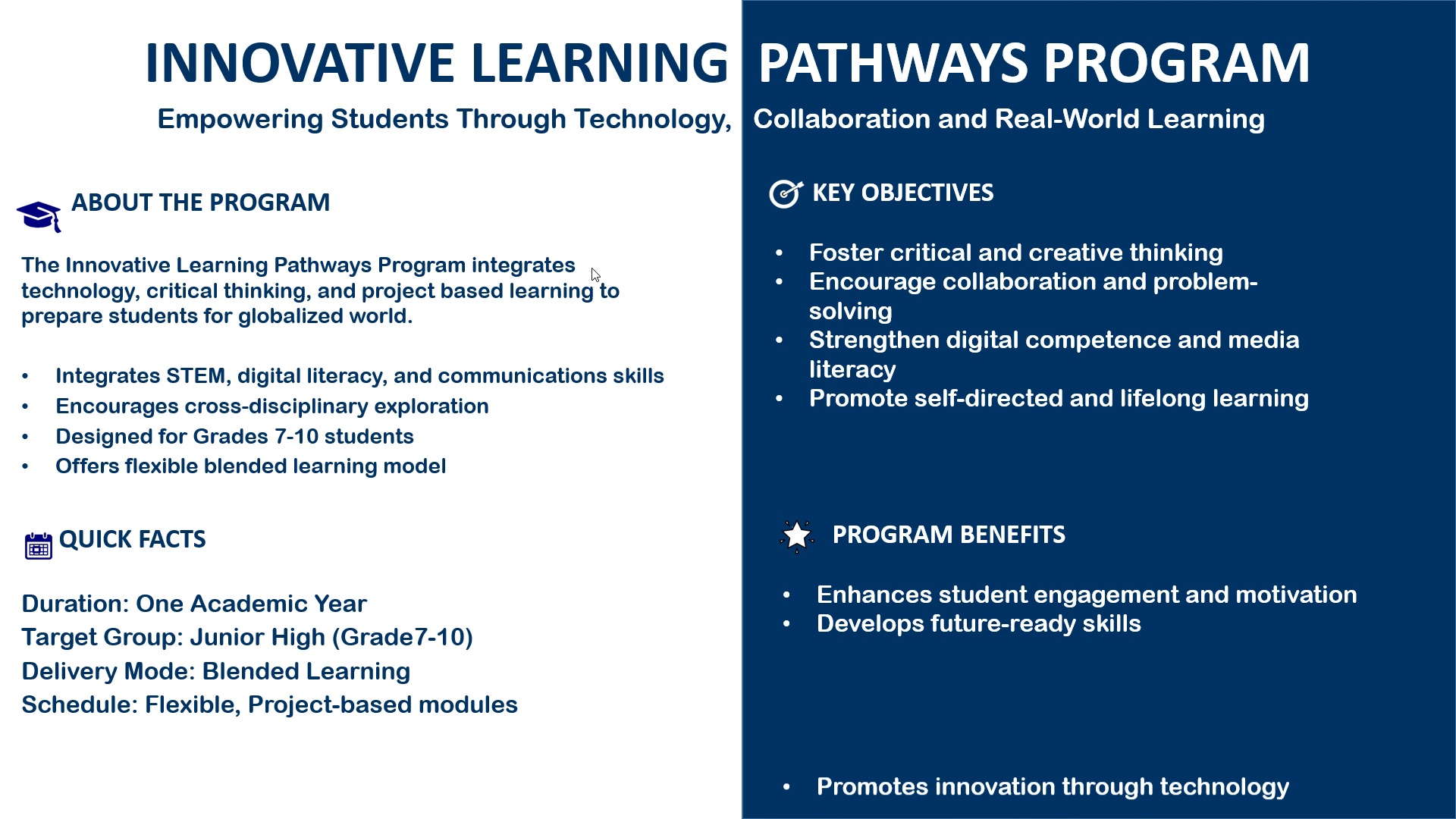 
key(ArrowDown)
 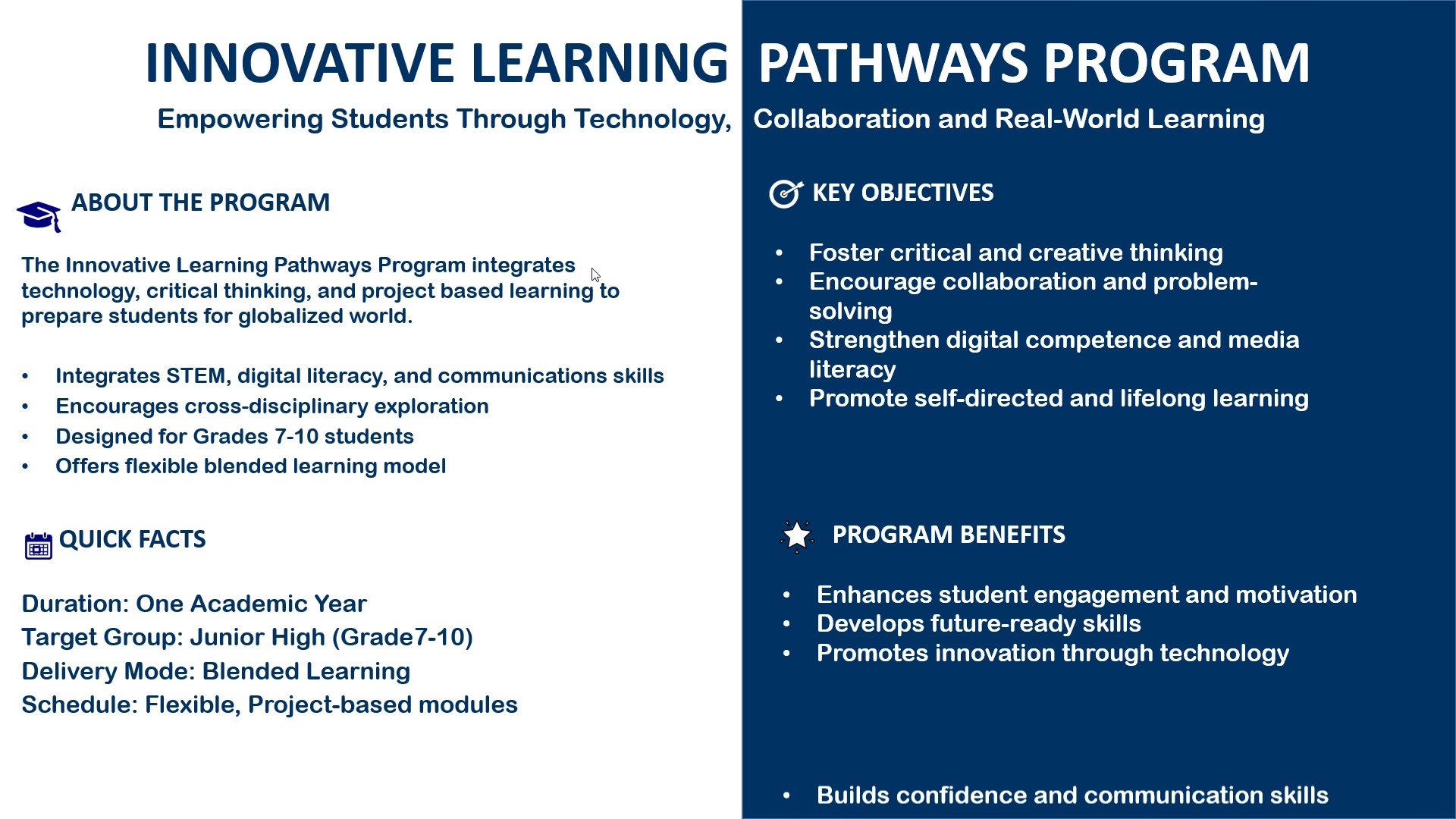 
key(ArrowDown)
 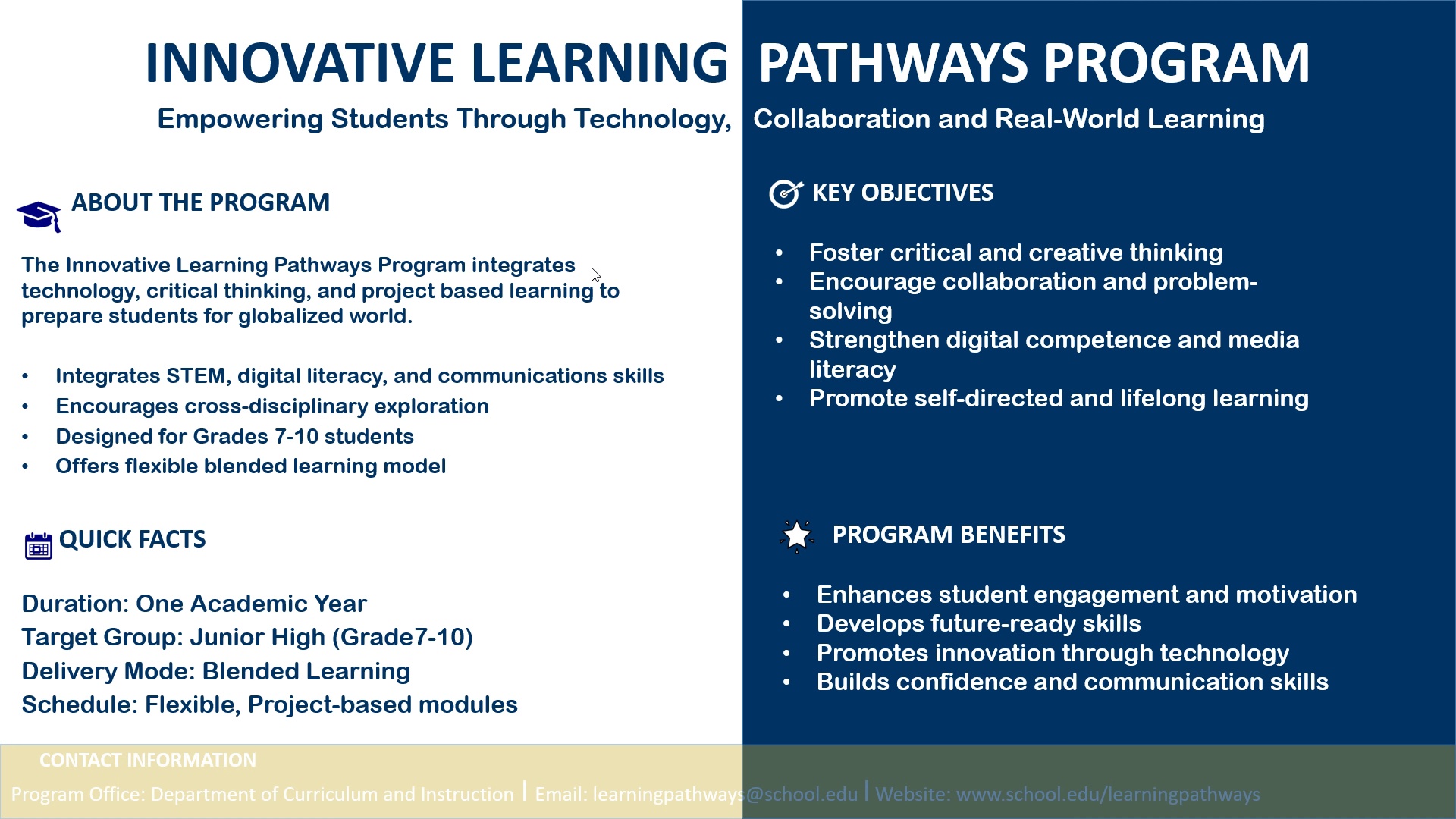 
key(ArrowDown)
 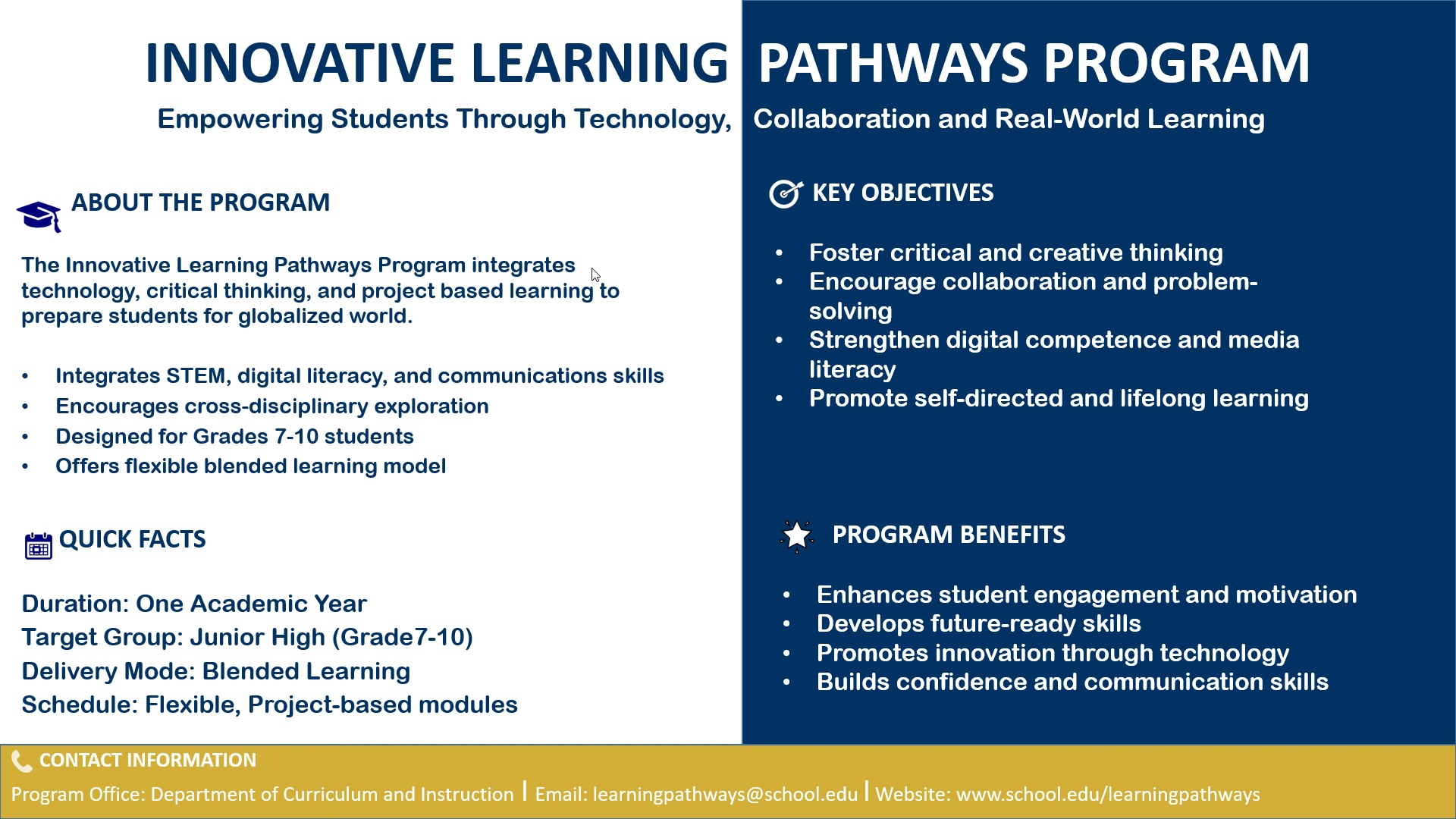 
key(Escape)
 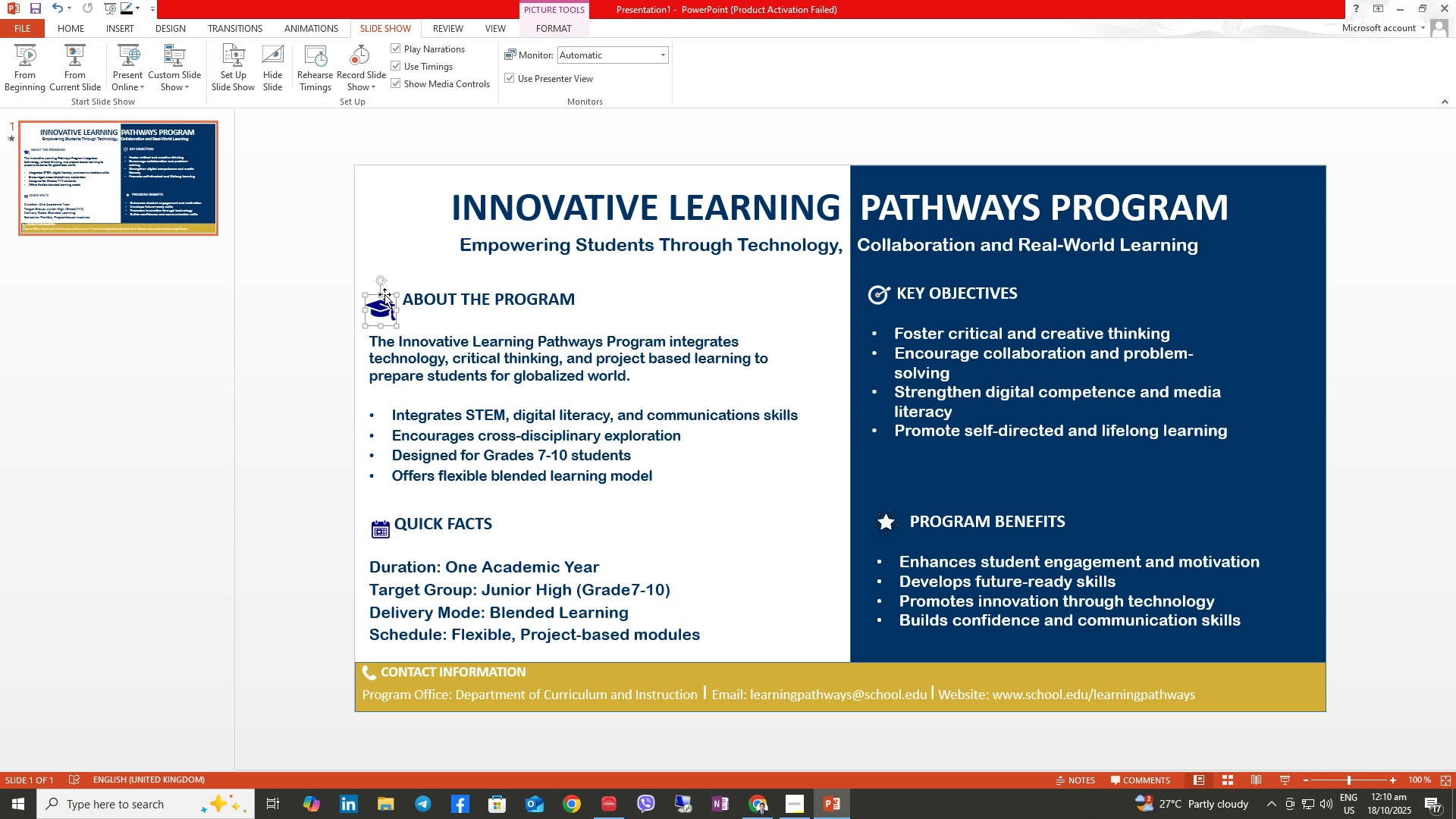 
left_click_drag(start_coordinate=[387, 293], to_coordinate=[388, 281])
 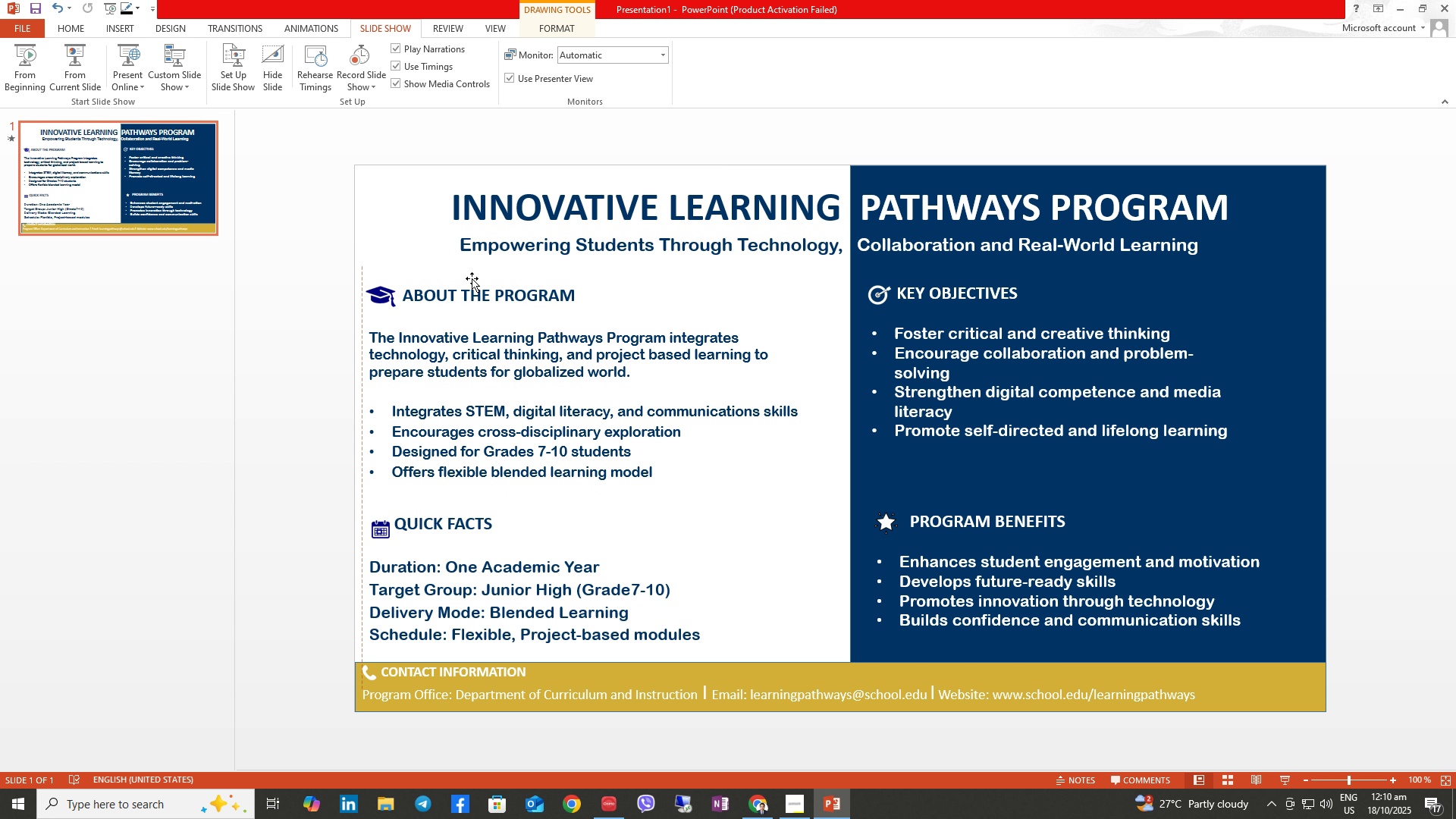 
left_click([422, 510])
 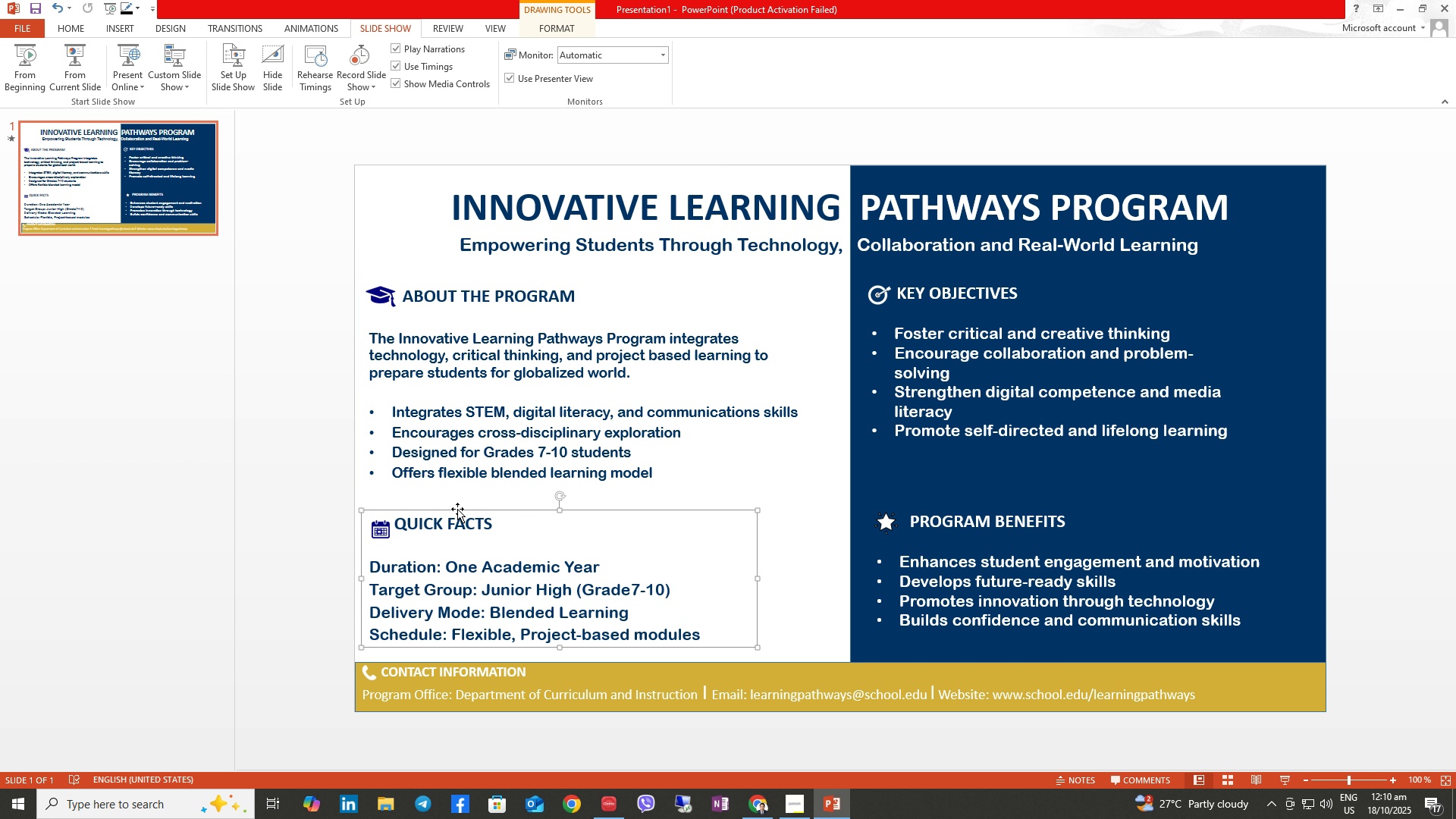 
left_click_drag(start_coordinate=[457, 509], to_coordinate=[461, 509])
 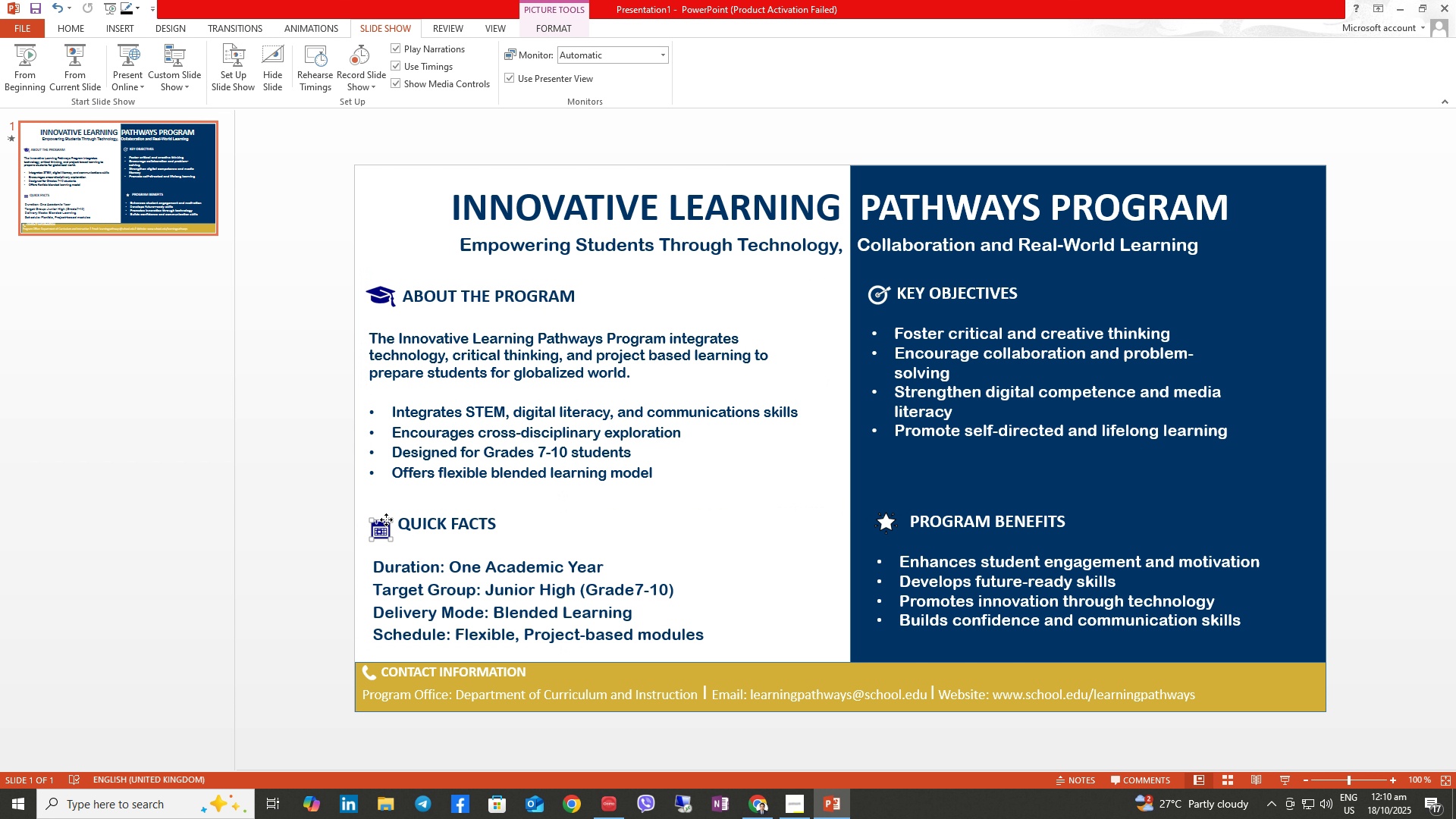 
left_click_drag(start_coordinate=[386, 519], to_coordinate=[388, 513])
 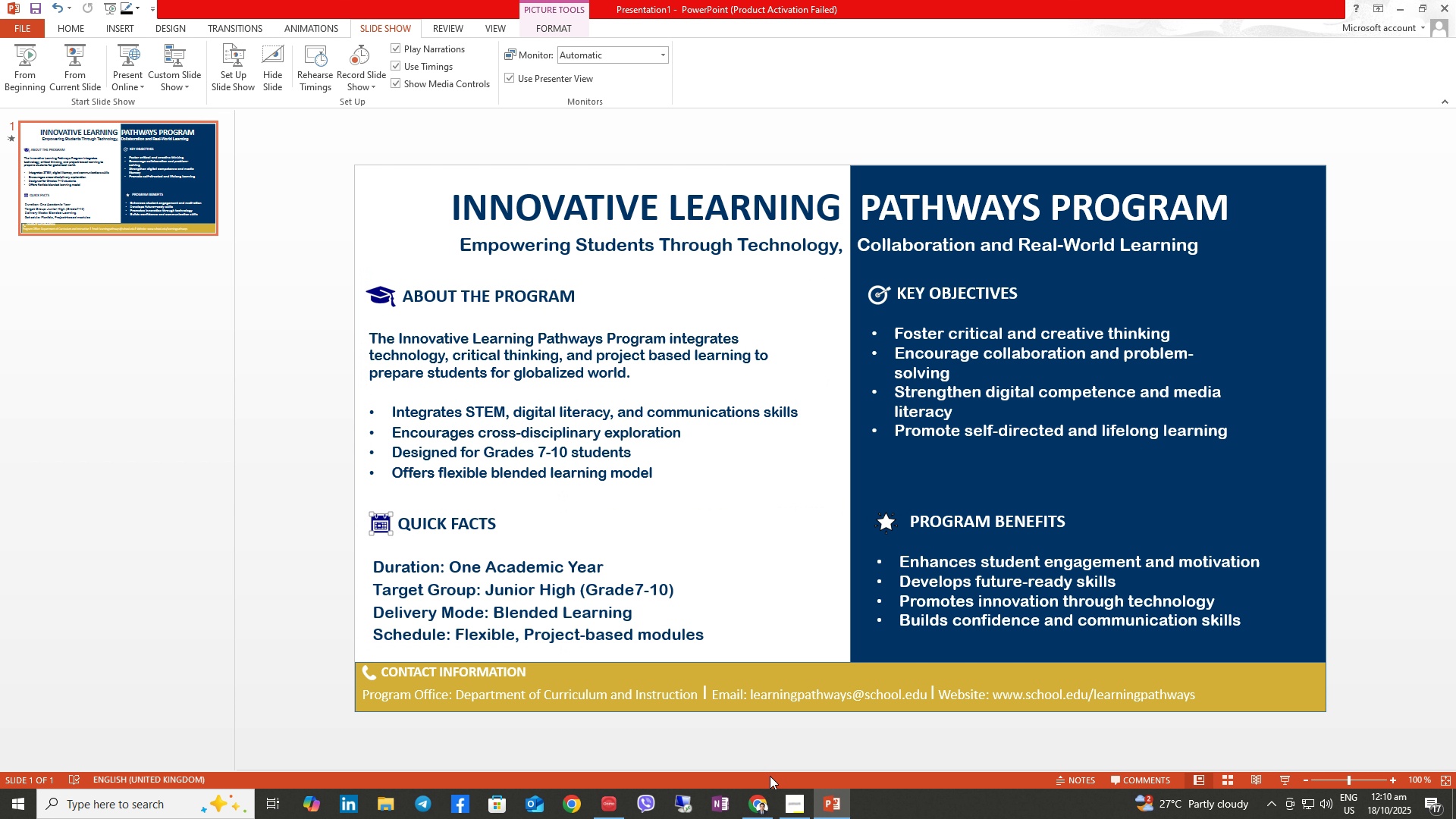 
left_click([794, 800])